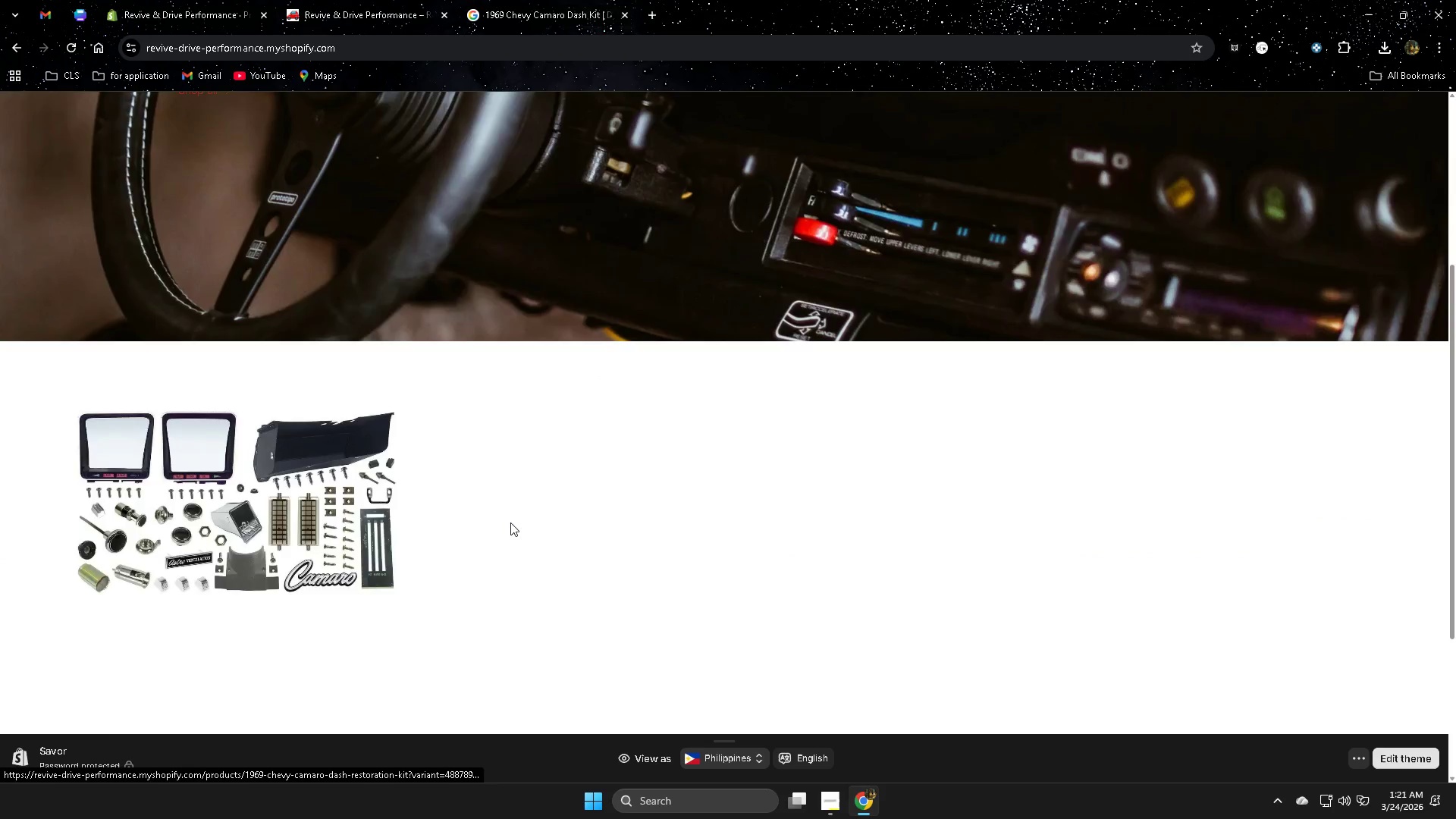 
scroll: coordinate [629, 555], scroll_direction: up, amount: 4.0
 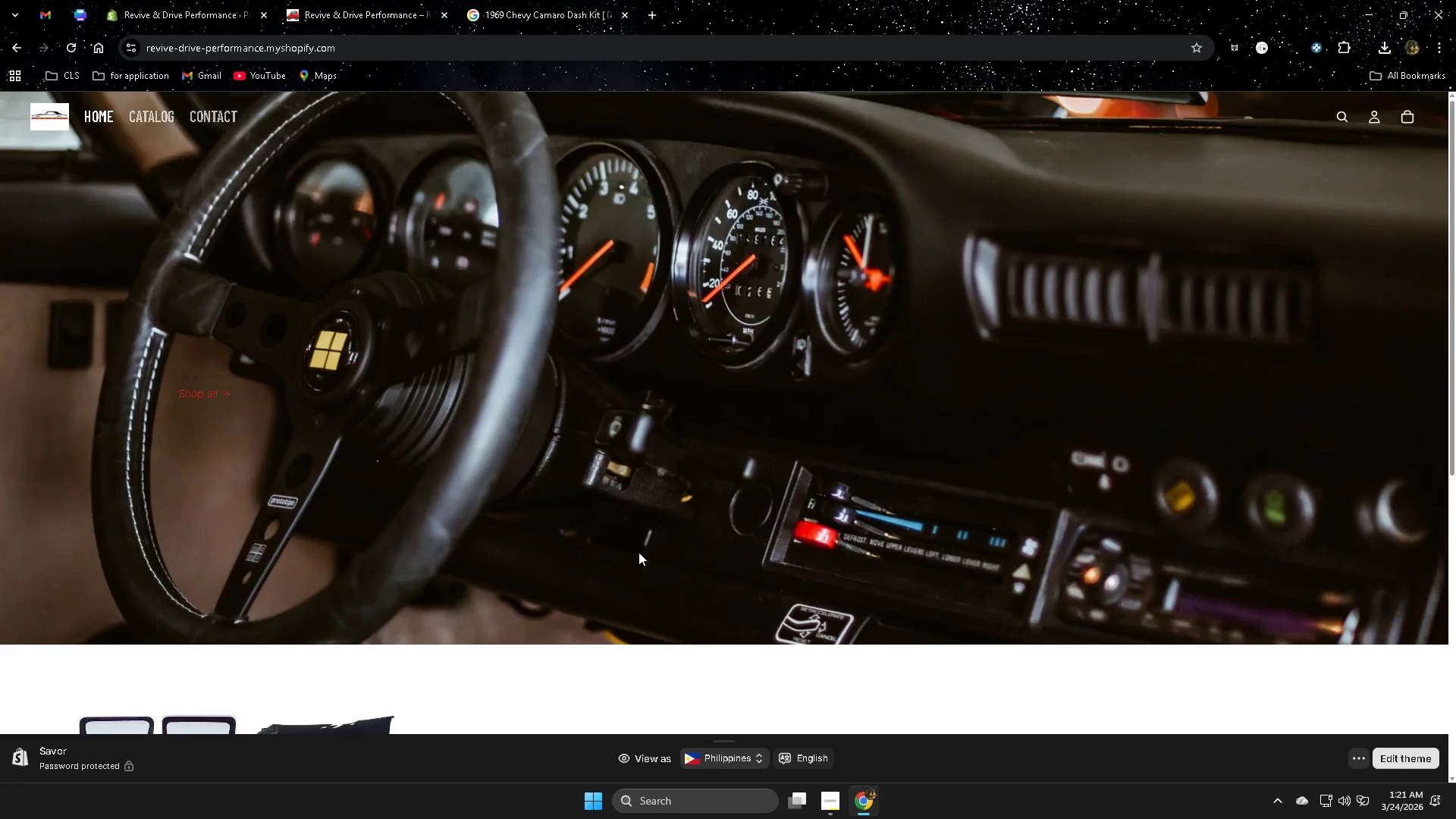 
scroll: coordinate [641, 548], scroll_direction: down, amount: 1.0
 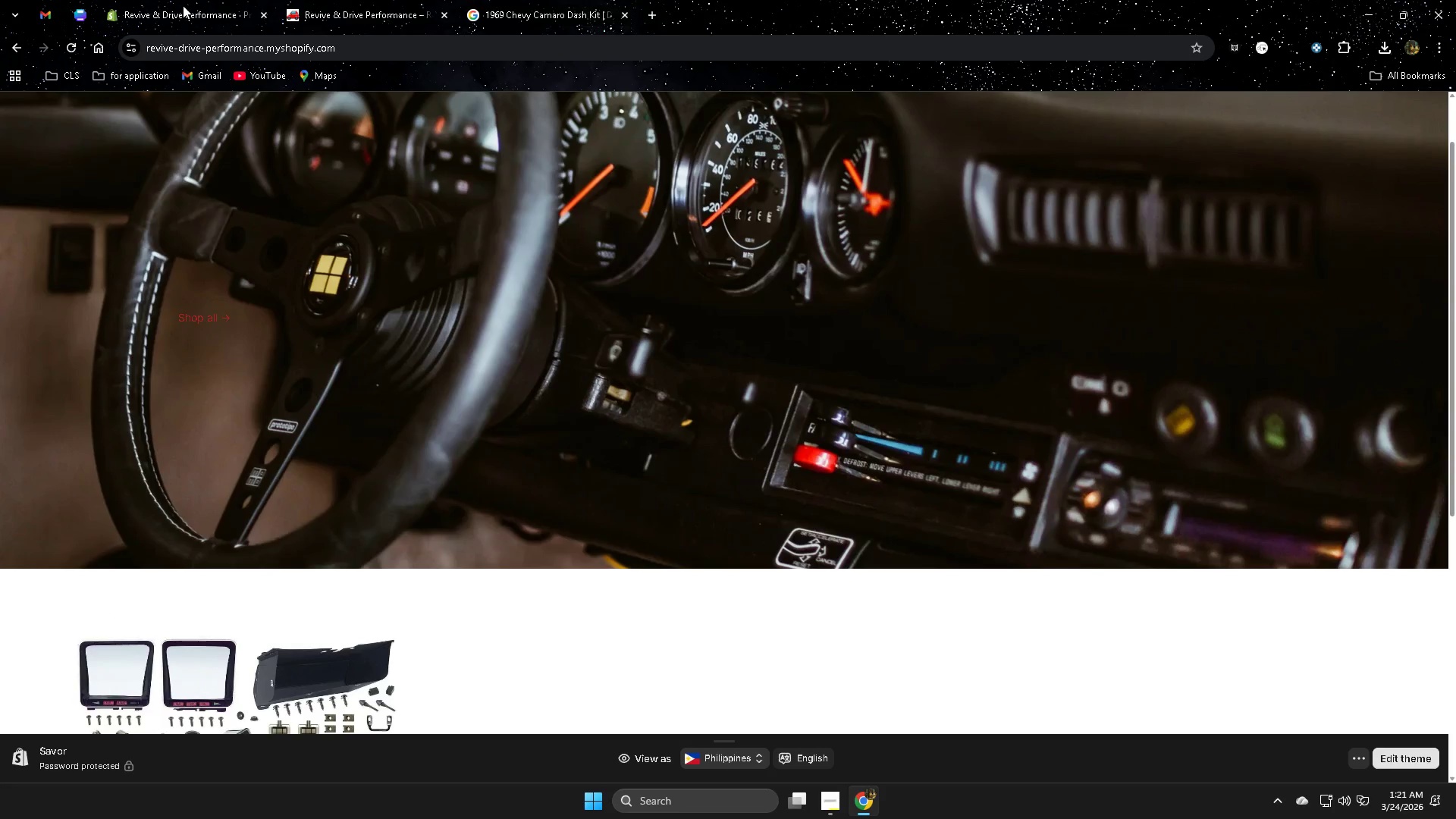 
left_click([183, 5])
 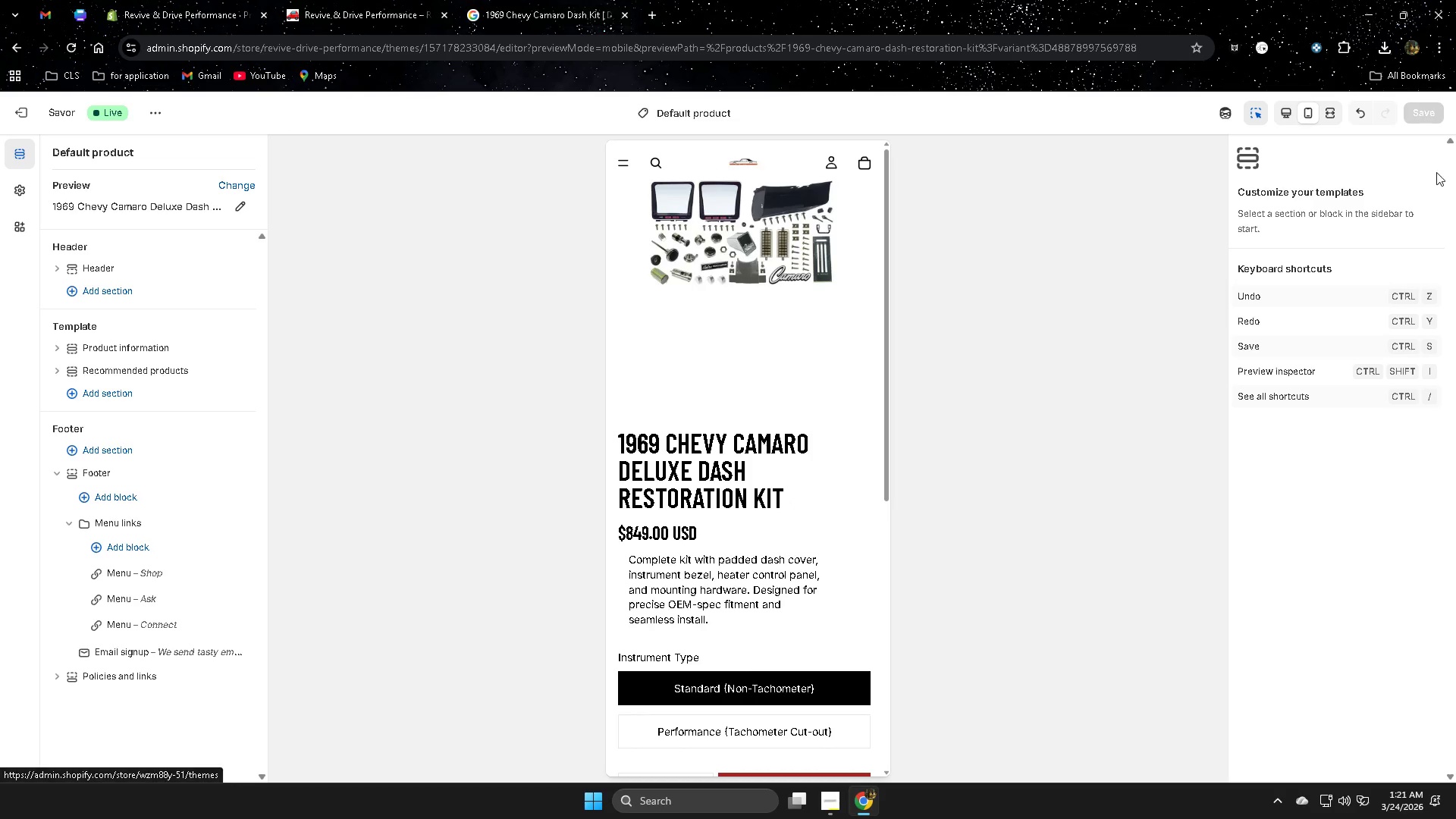 
left_click([1287, 114])
 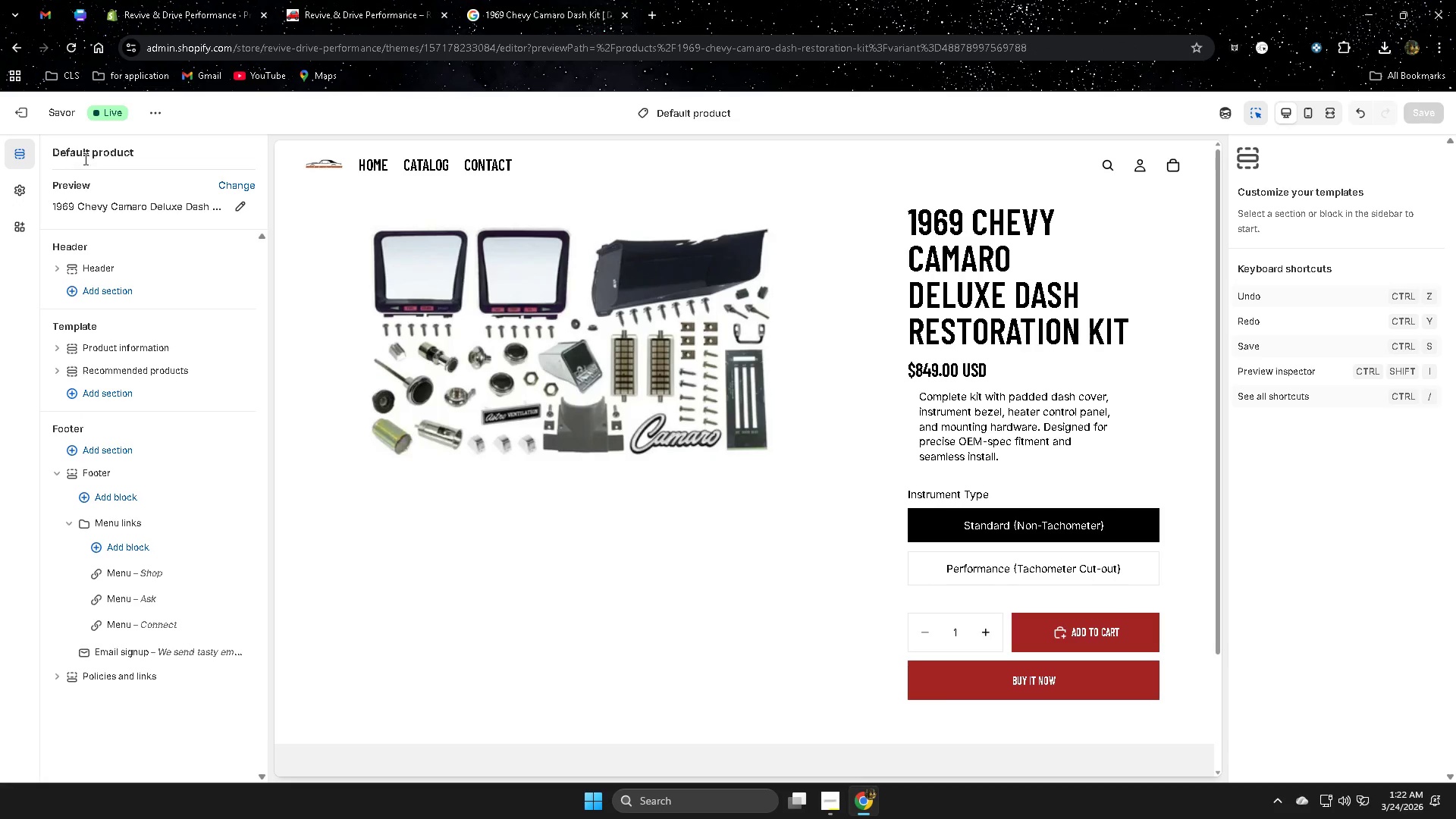 
left_click([95, 268])
 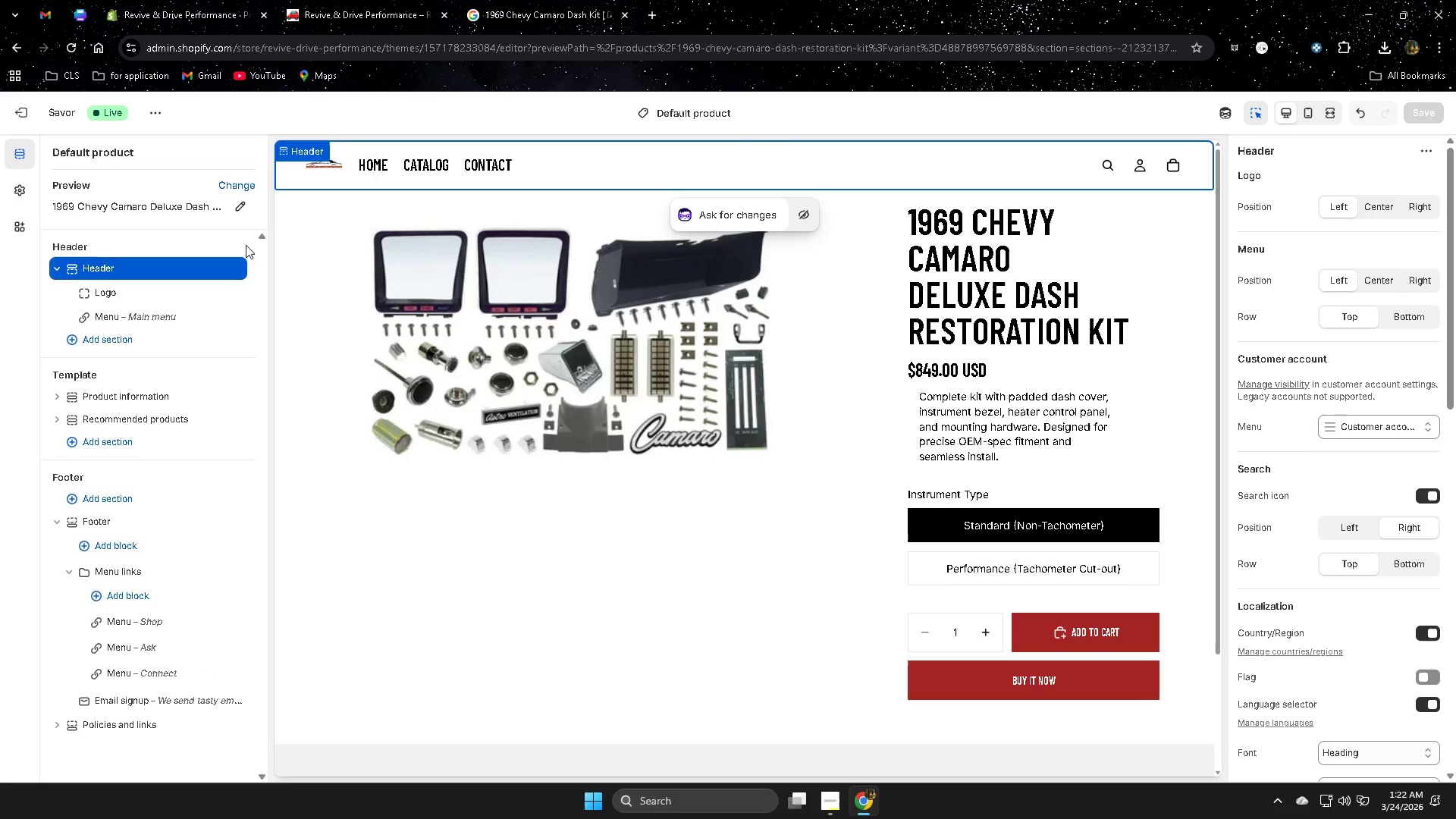 
wait(8.73)
 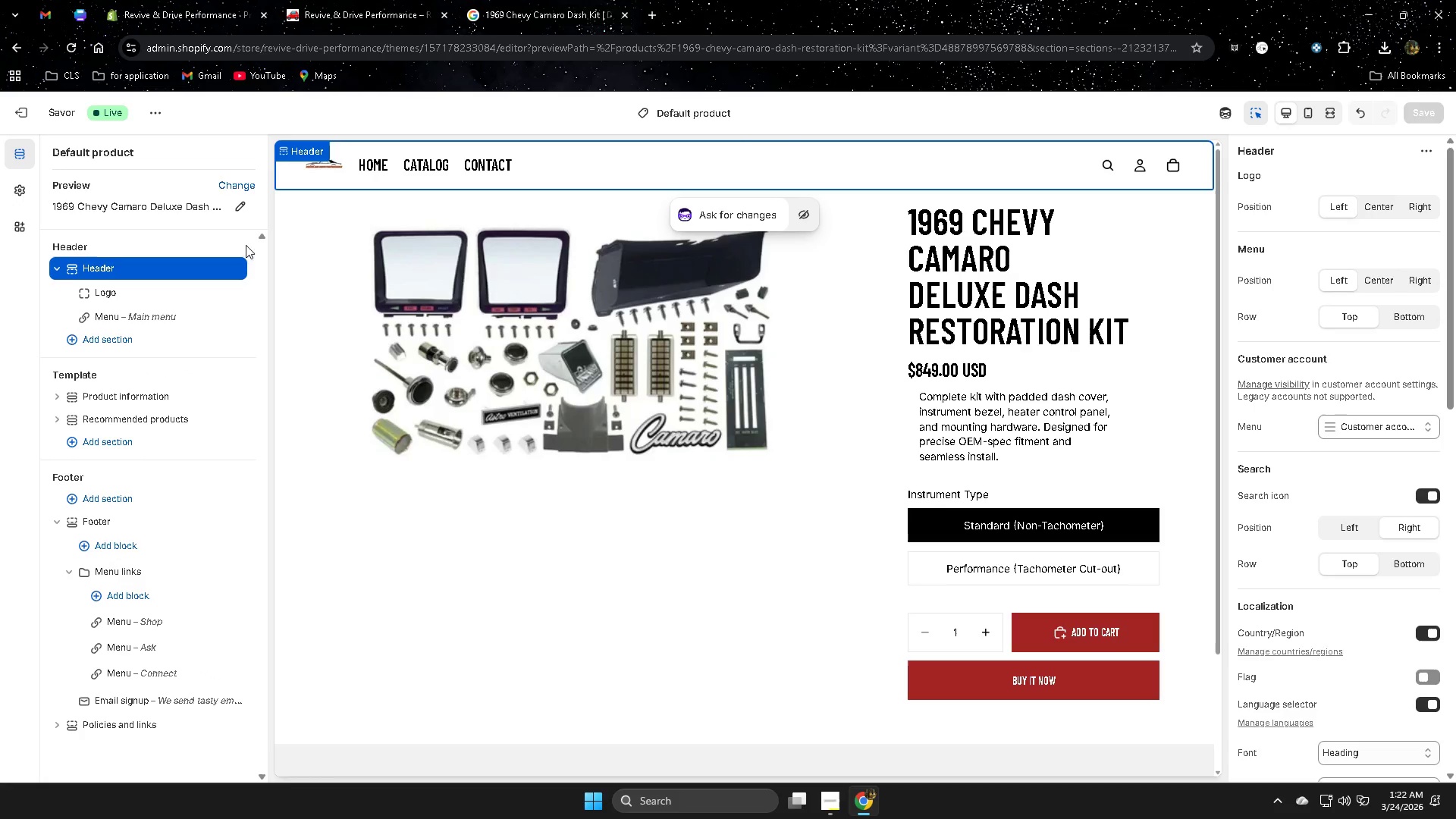 
left_click([36, 115])
 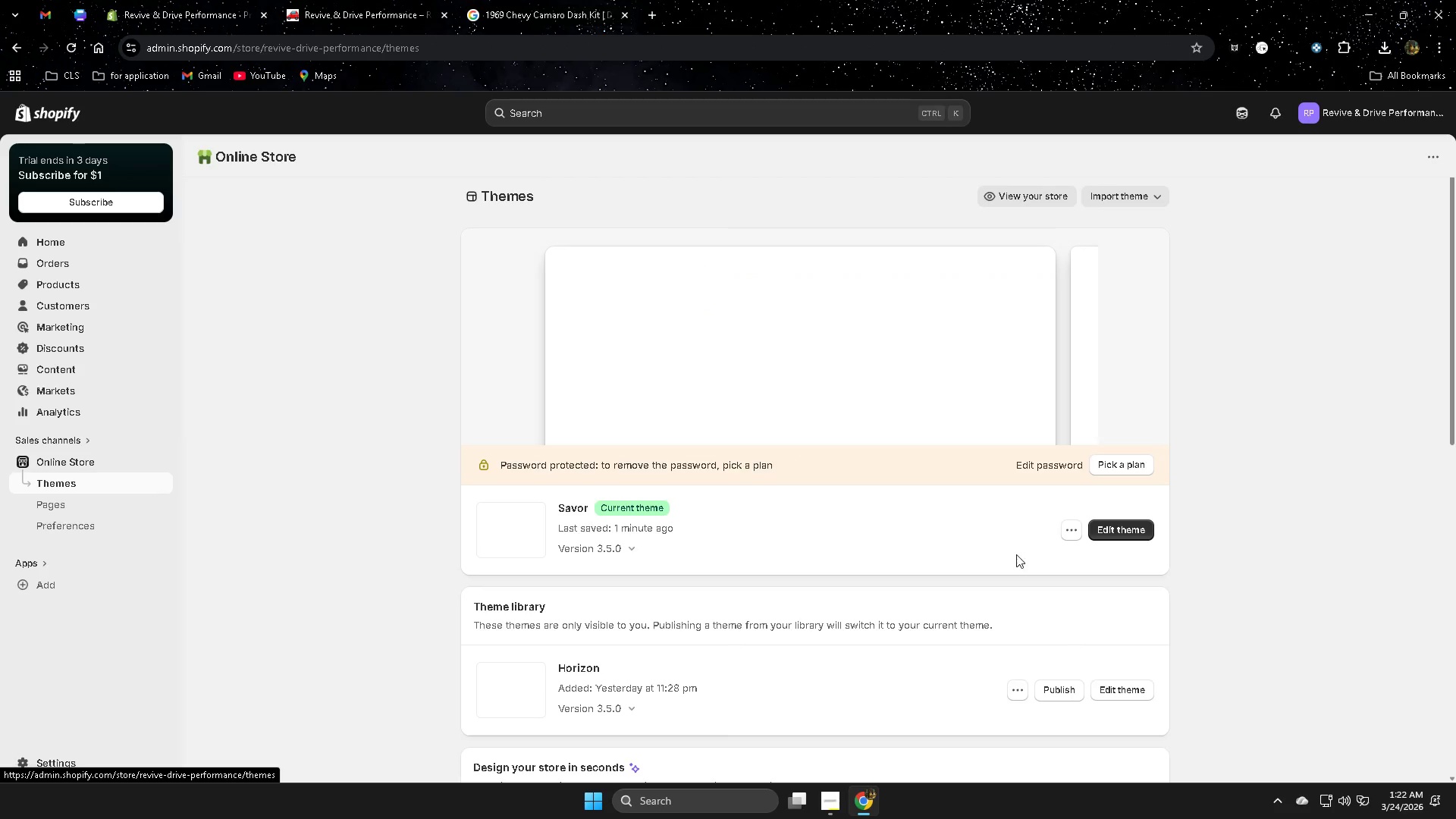 
left_click([1120, 532])
 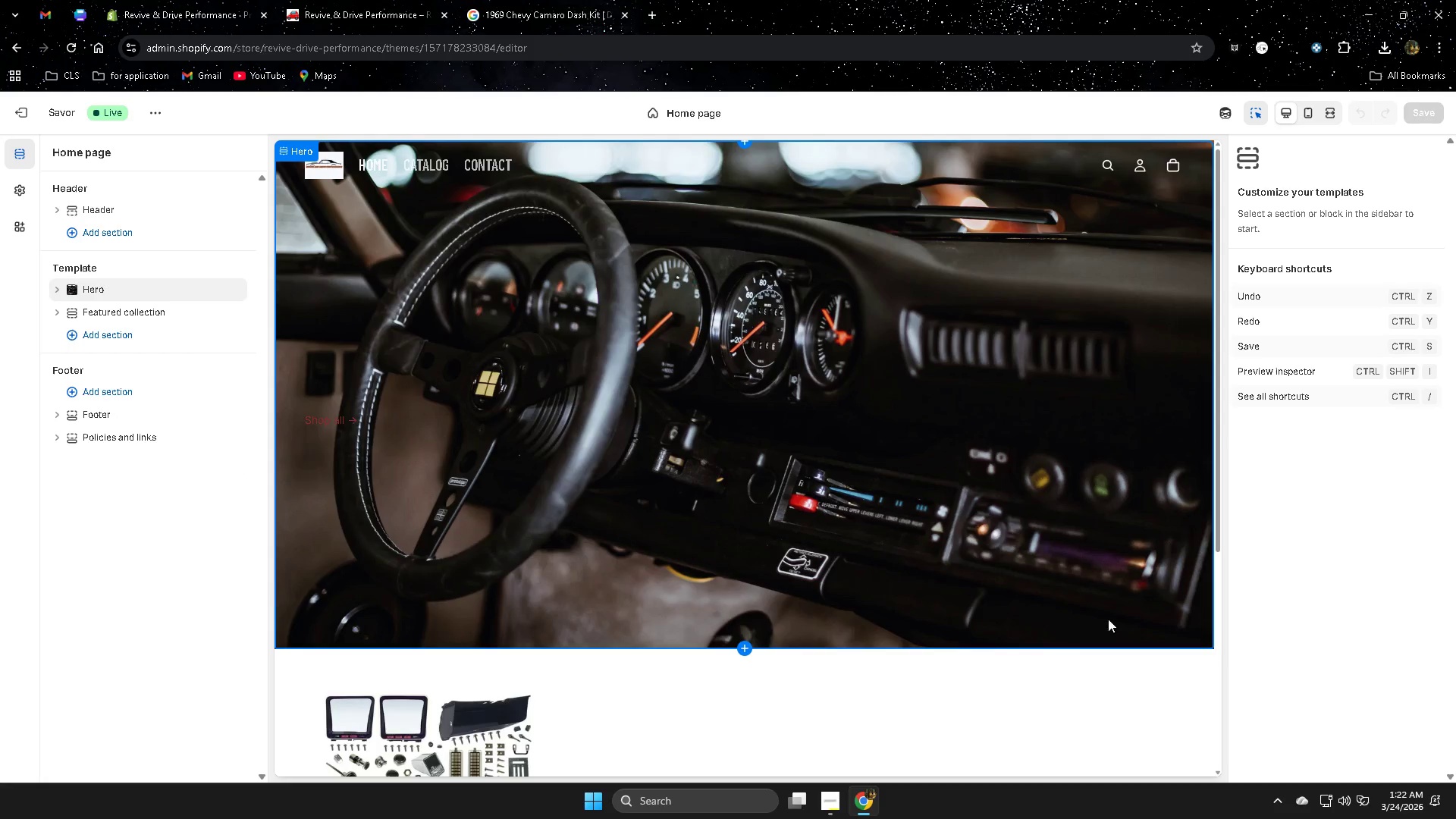 
left_click([759, 394])
 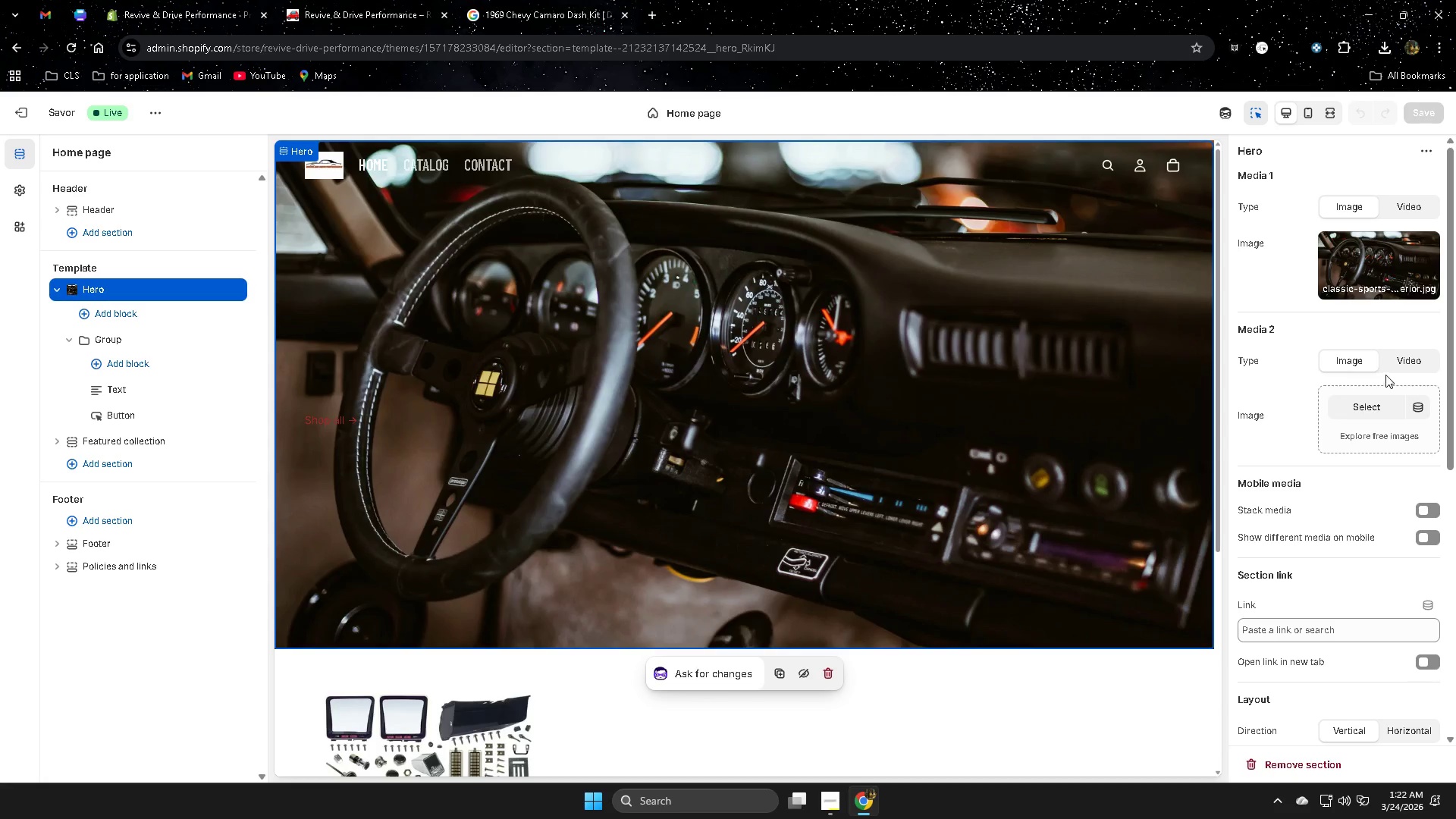 
left_click([1360, 365])
 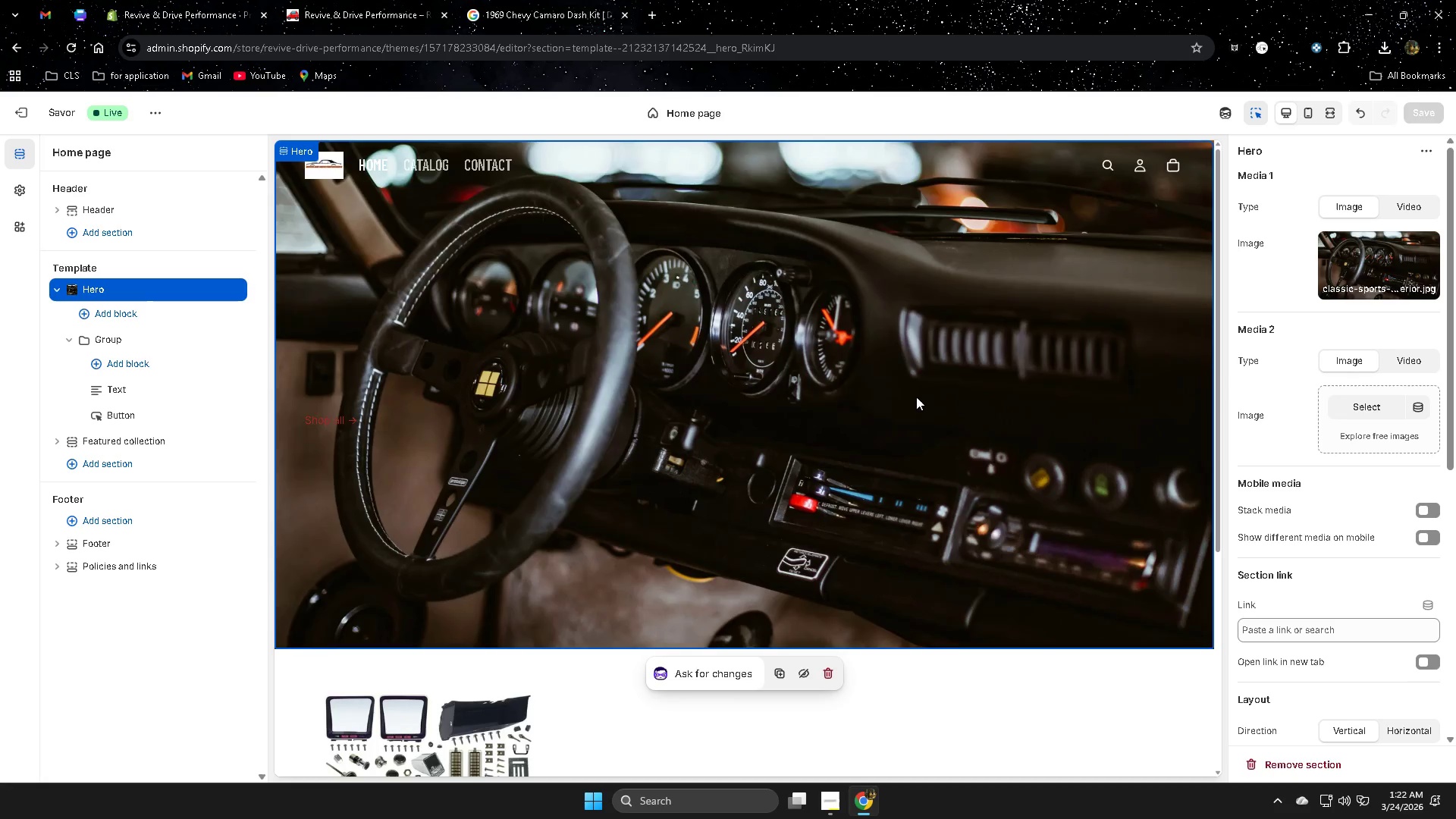 
wait(5.74)
 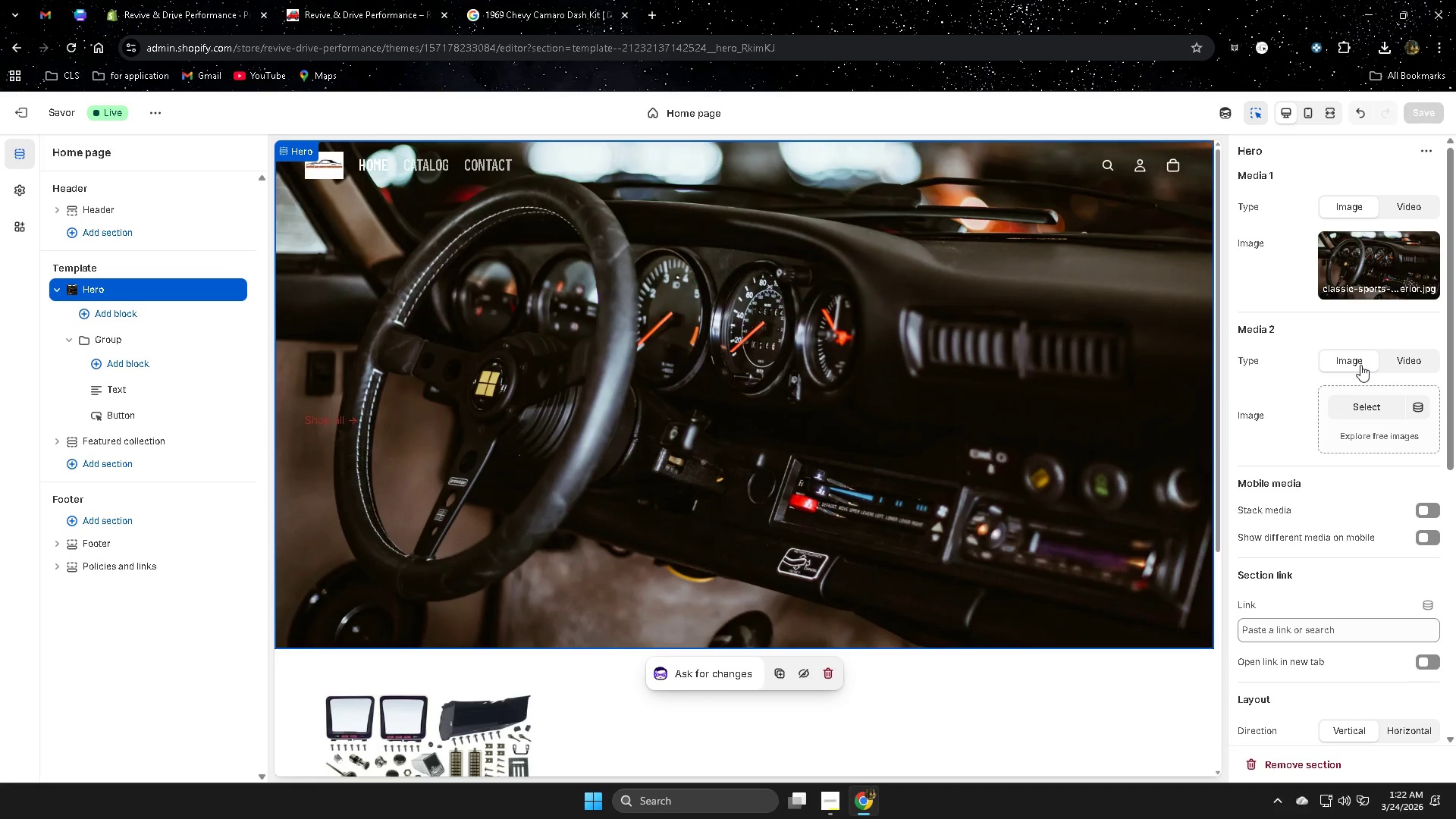 
left_click([1378, 270])
 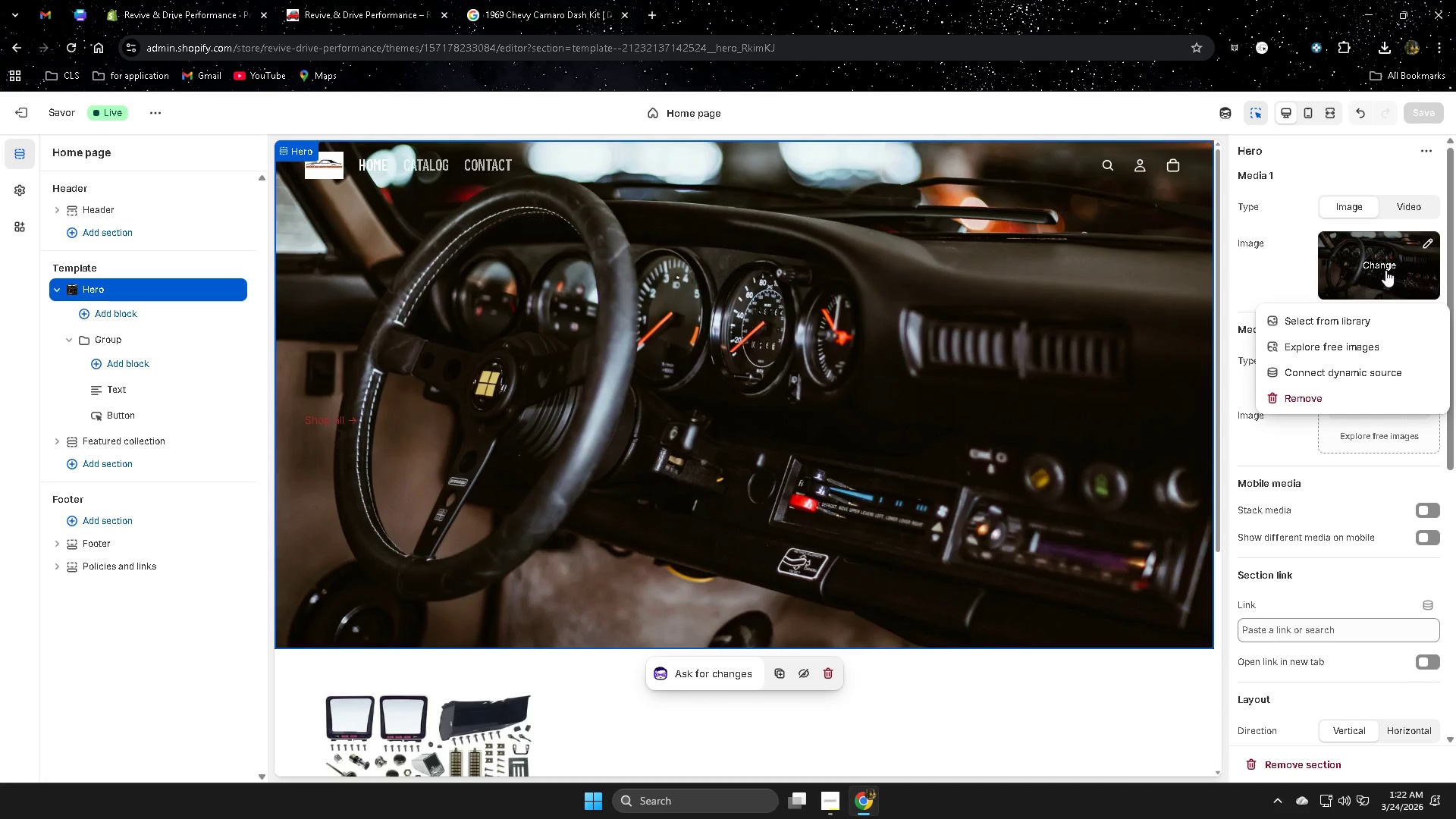 
wait(5.64)
 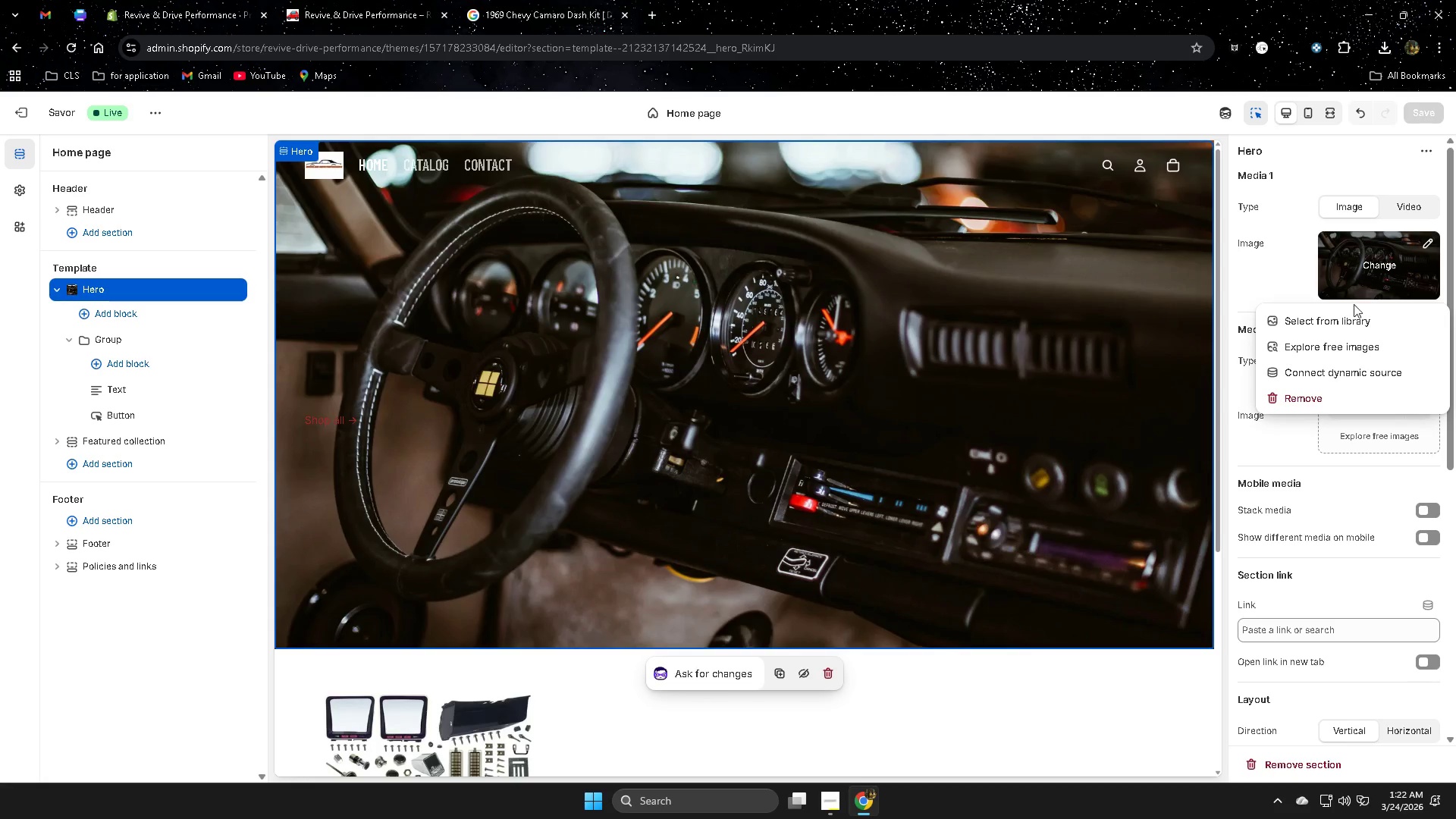 
key(Escape)
 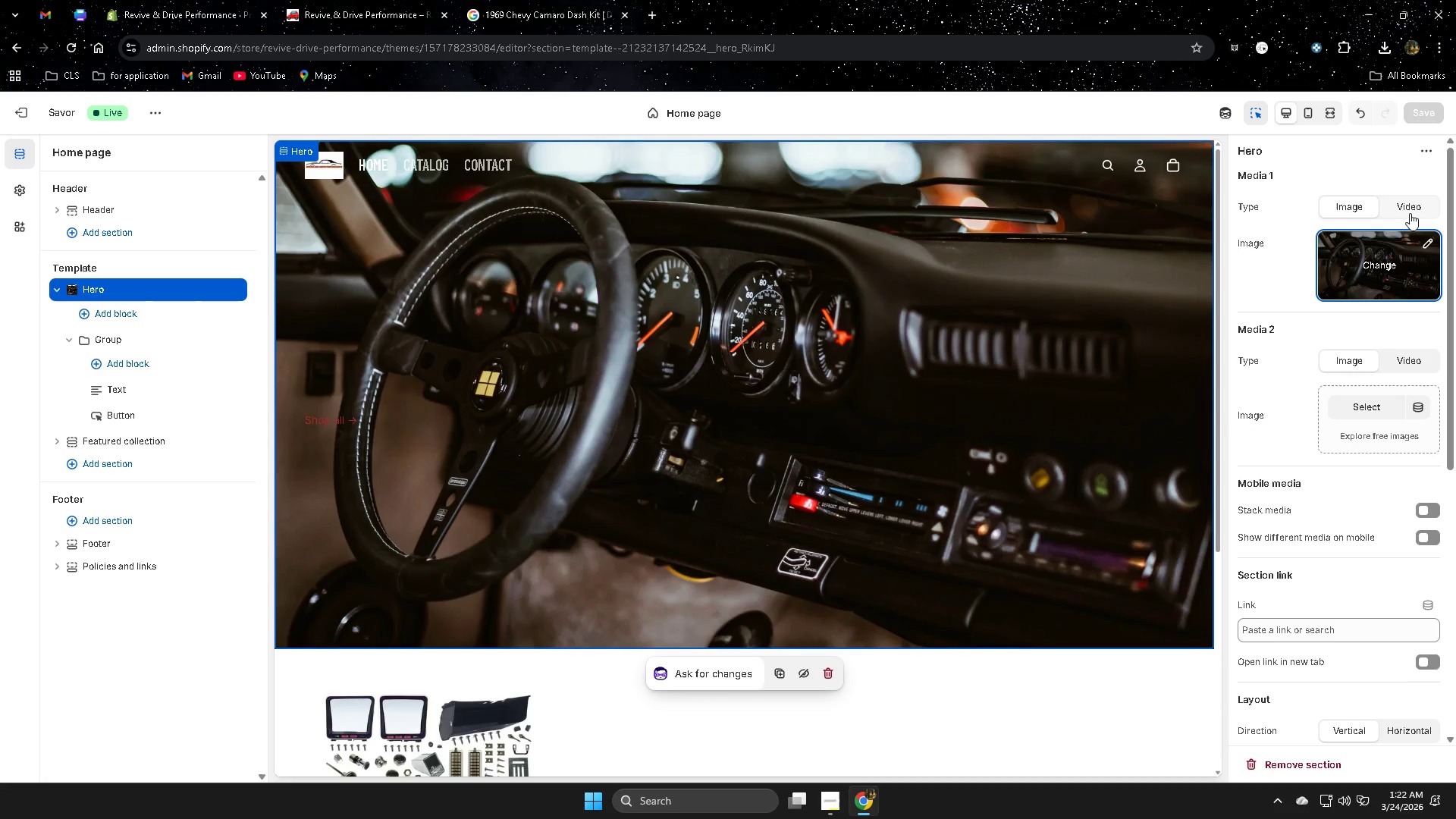 
left_click([1410, 212])
 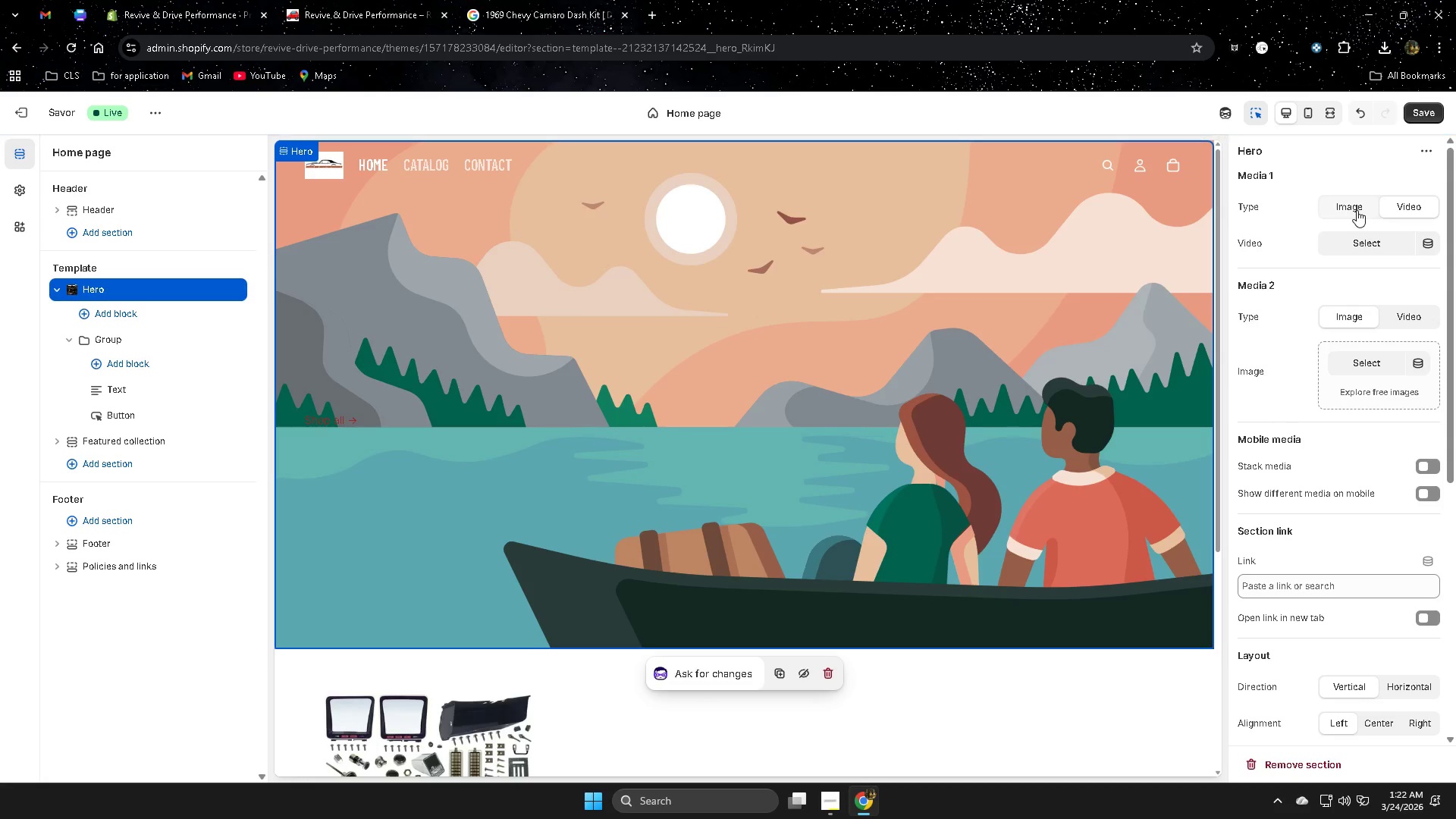 
left_click([1357, 210])
 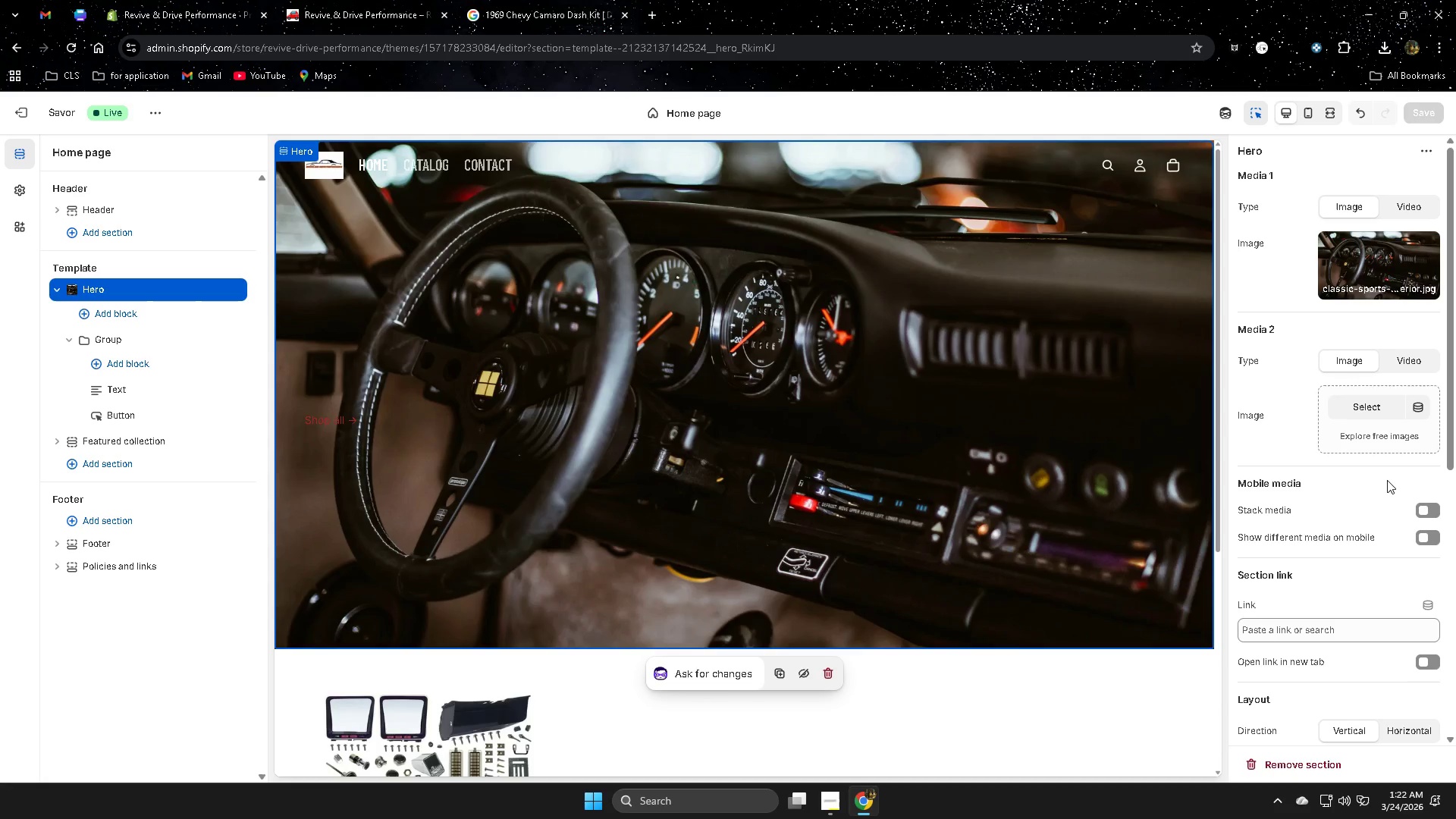 
scroll: coordinate [1379, 479], scroll_direction: down, amount: 4.0
 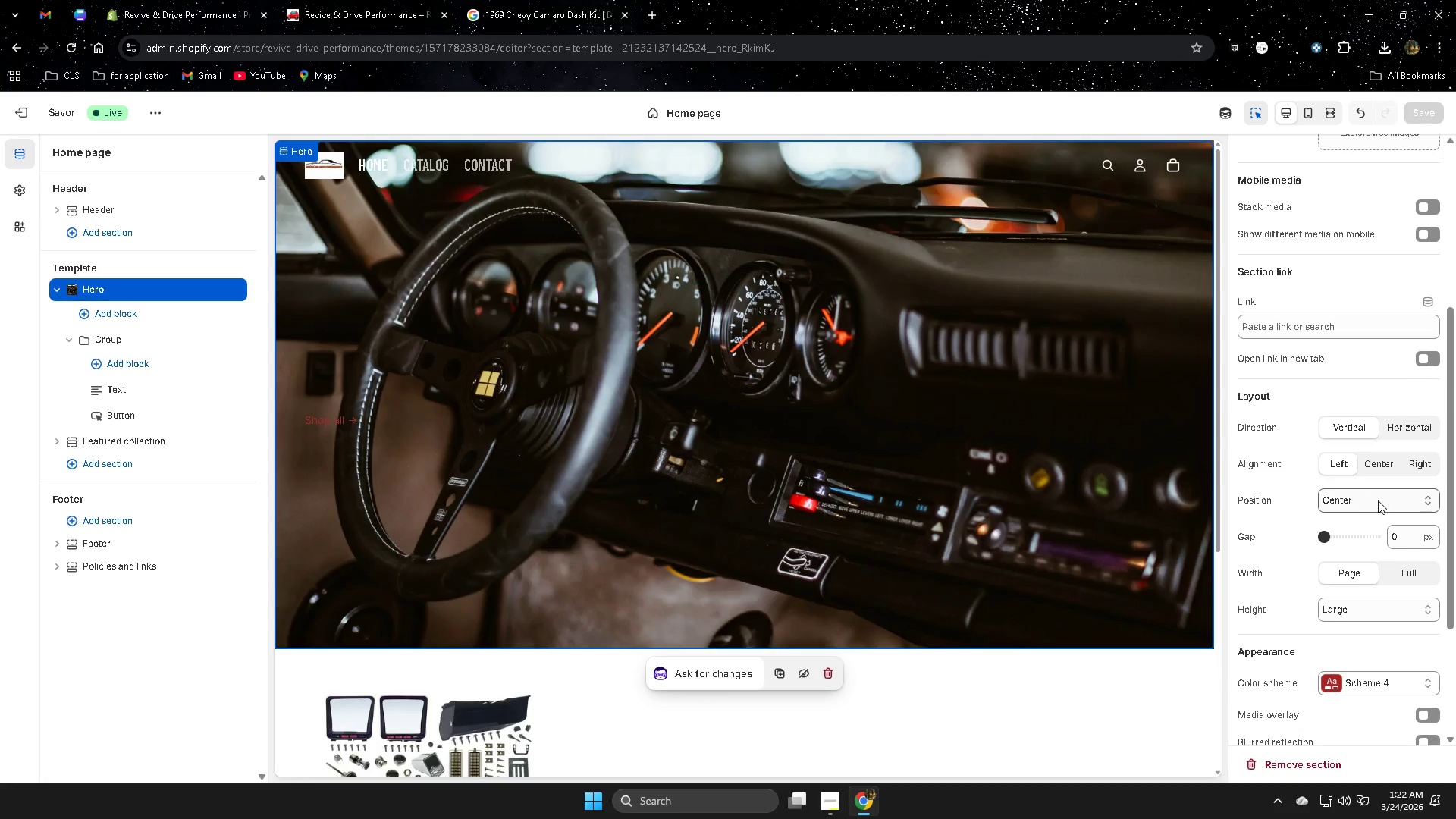 
left_click([1378, 500])
 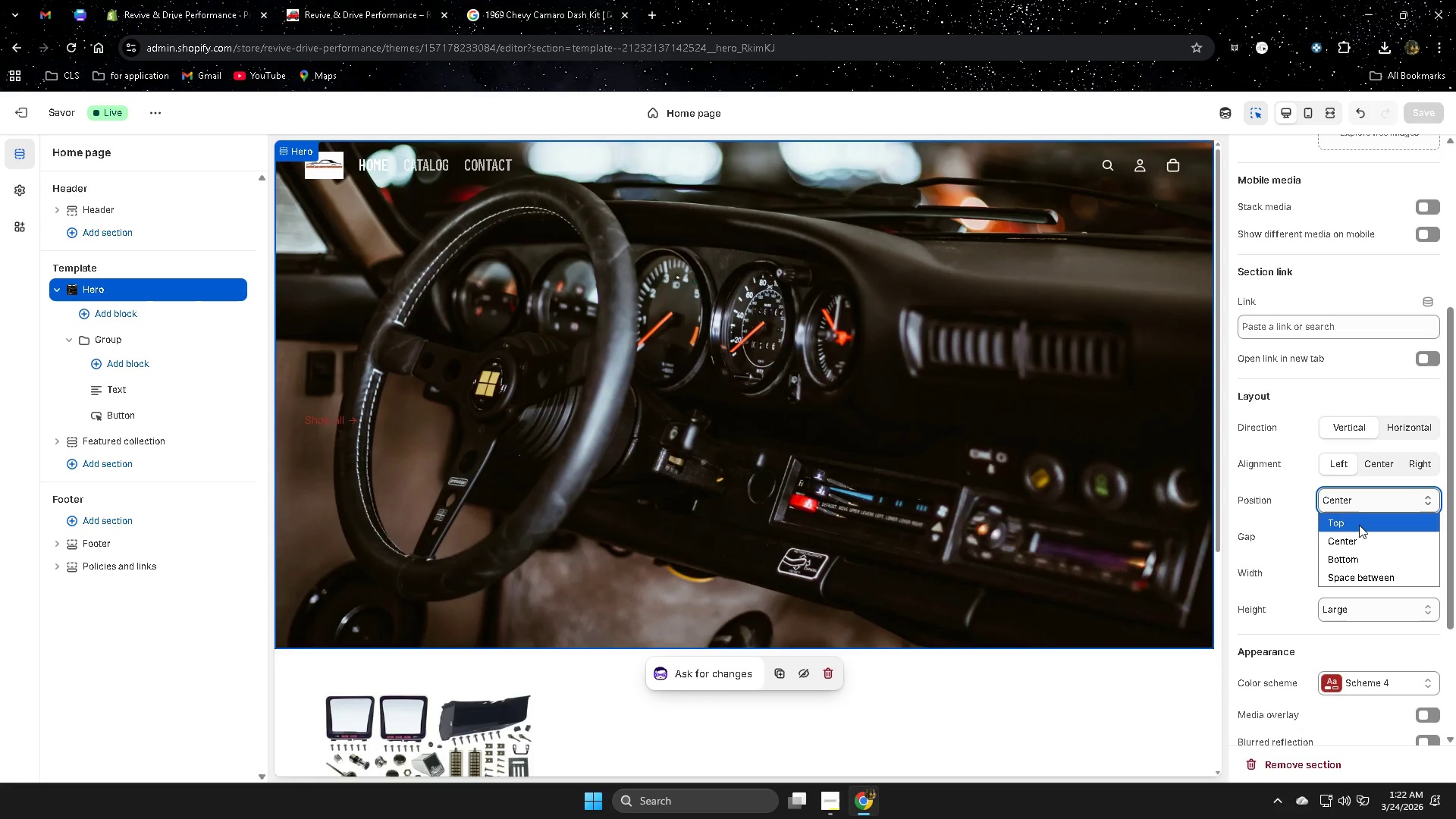 
left_click([1359, 525])
 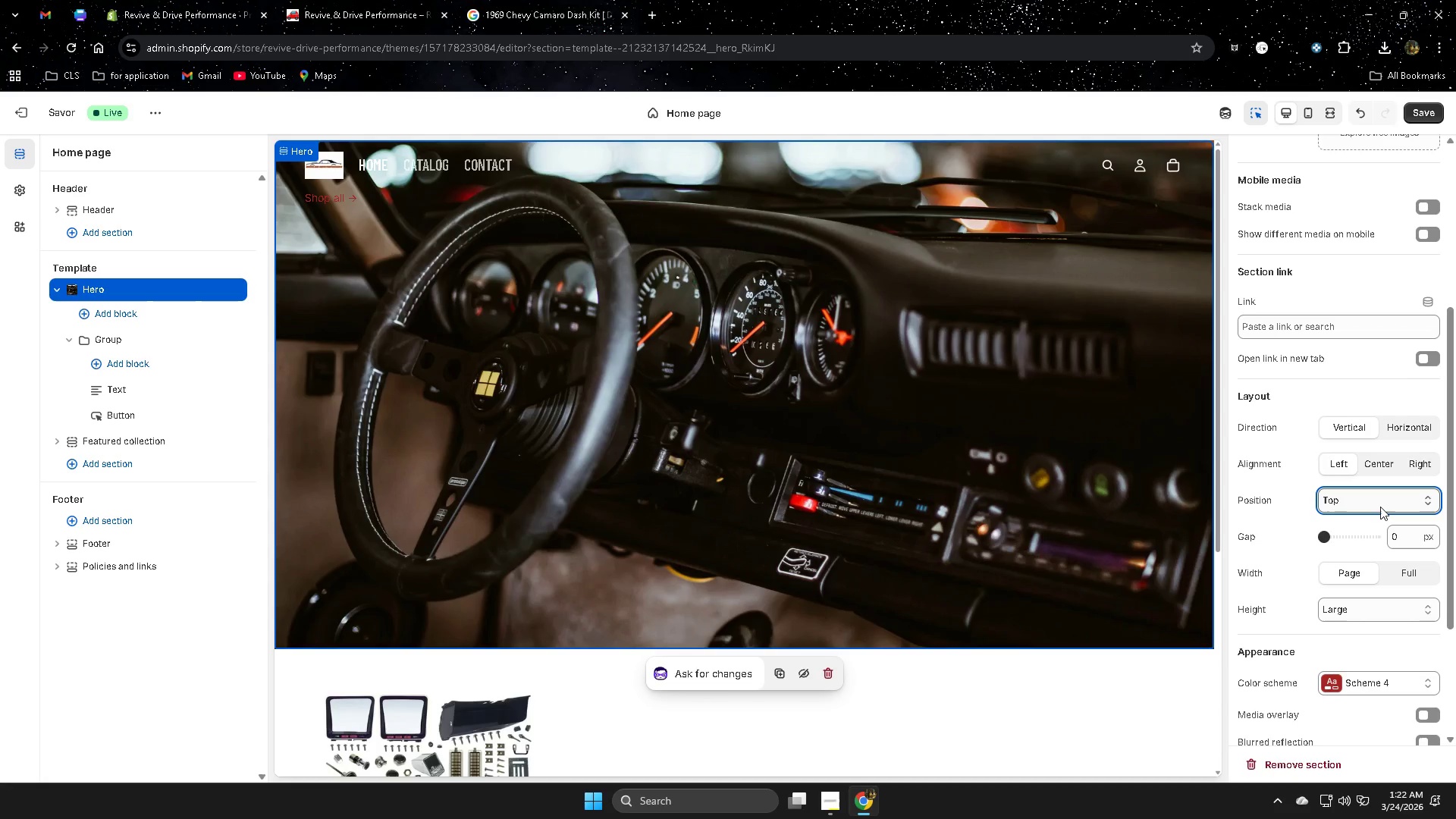 
wait(6.2)
 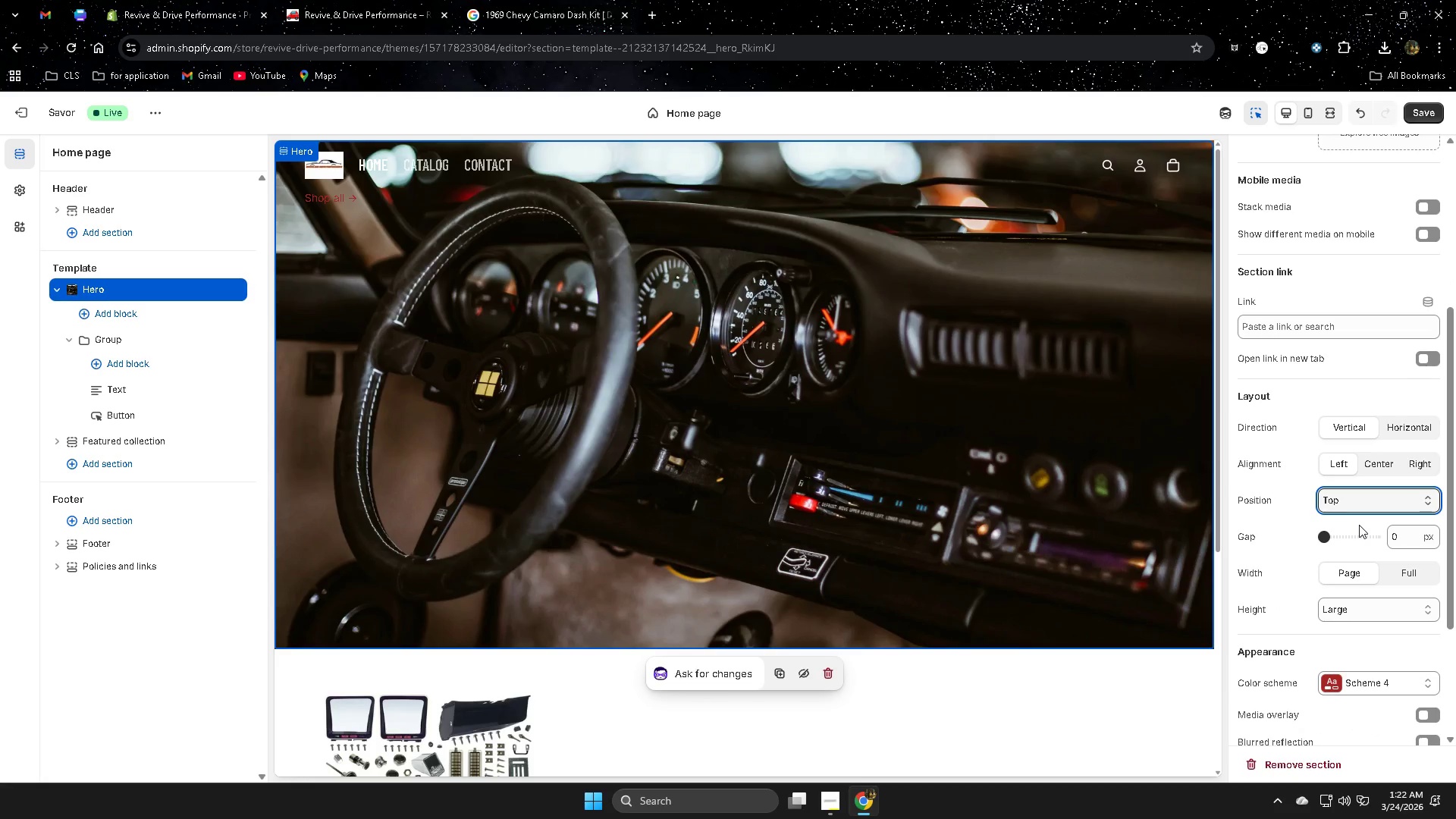 
left_click([1363, 494])
 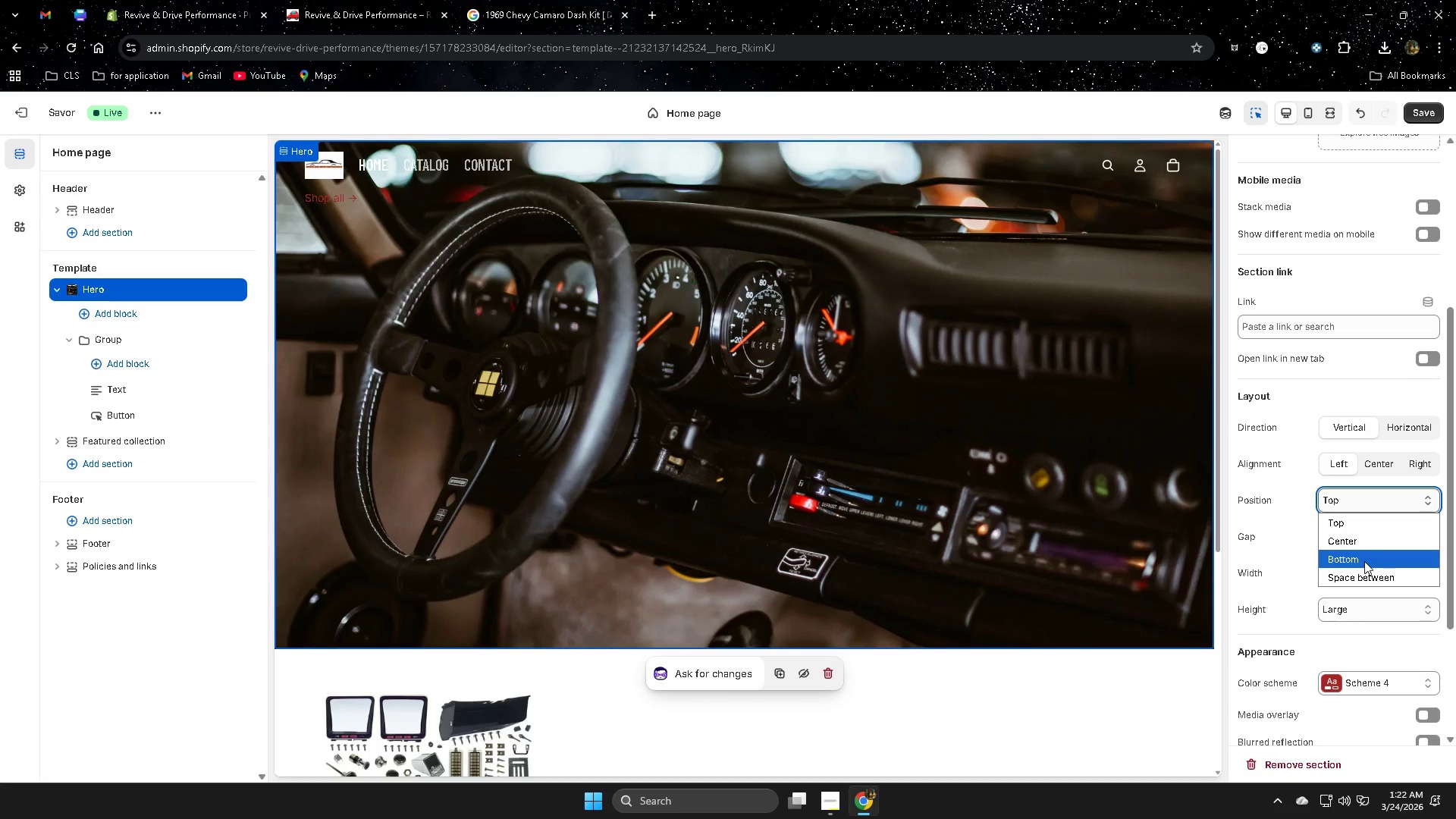 
left_click([1364, 561])
 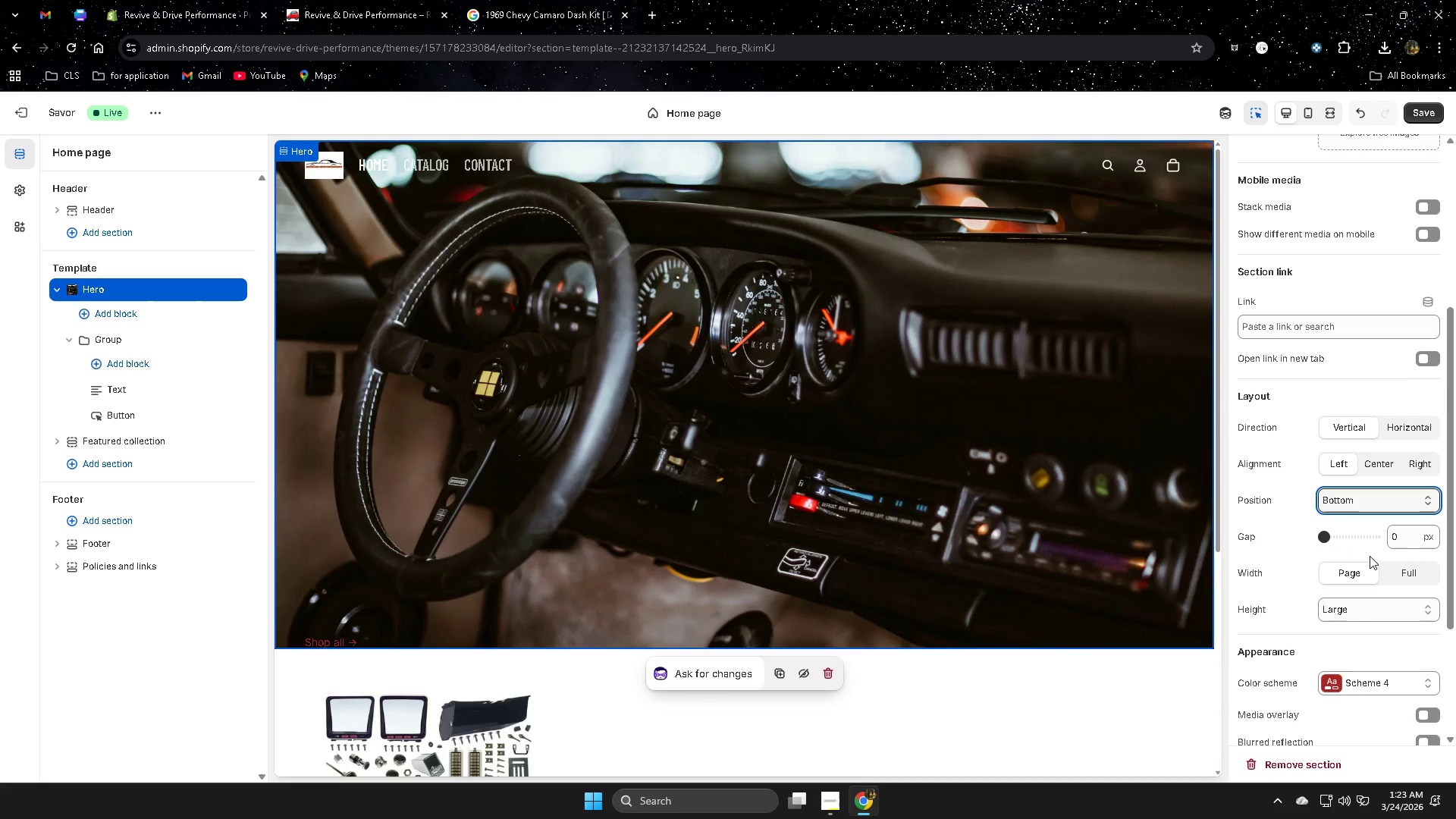 
left_click_drag(start_coordinate=[1324, 538], to_coordinate=[1374, 538])
 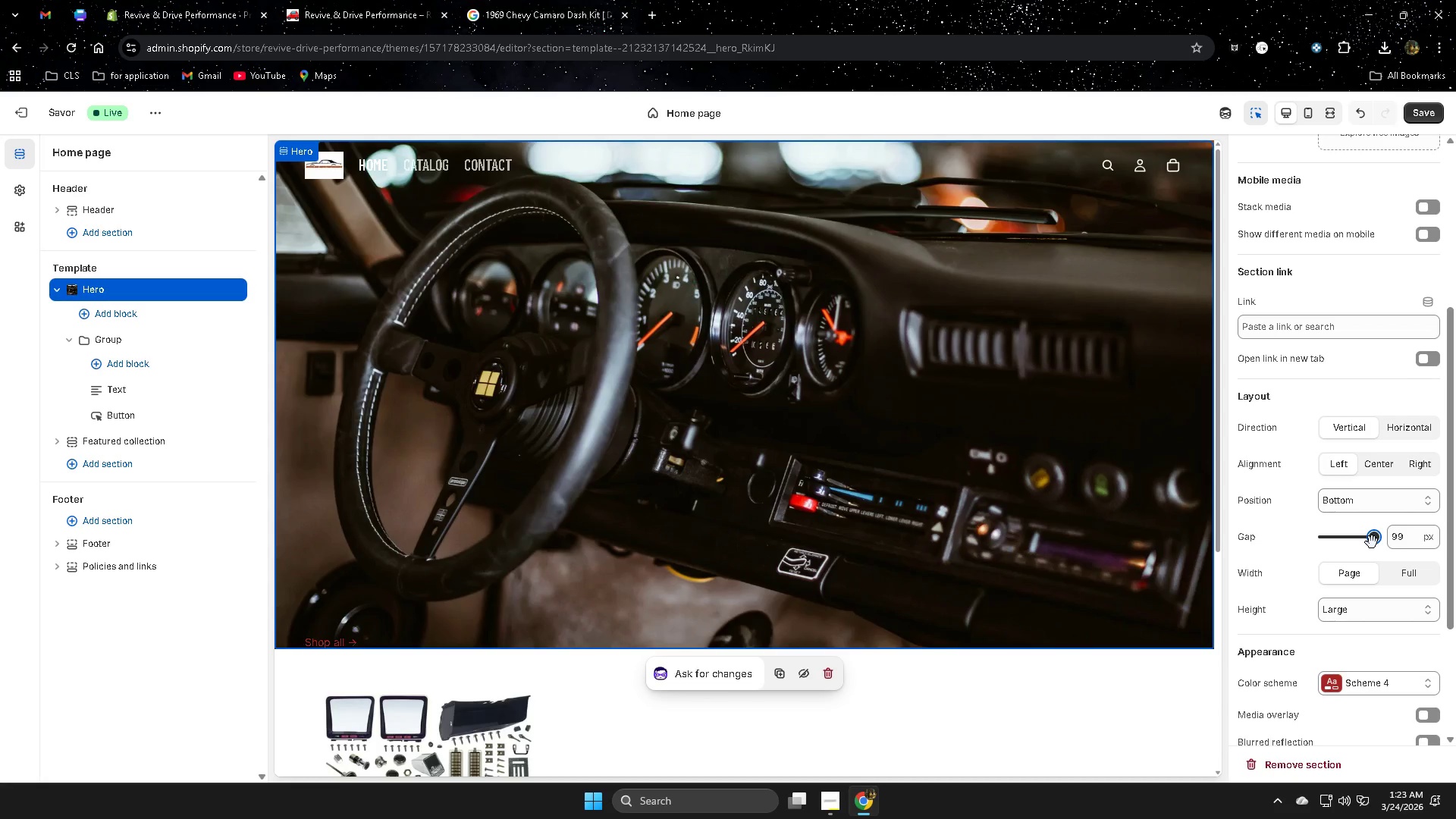 
wait(5.14)
 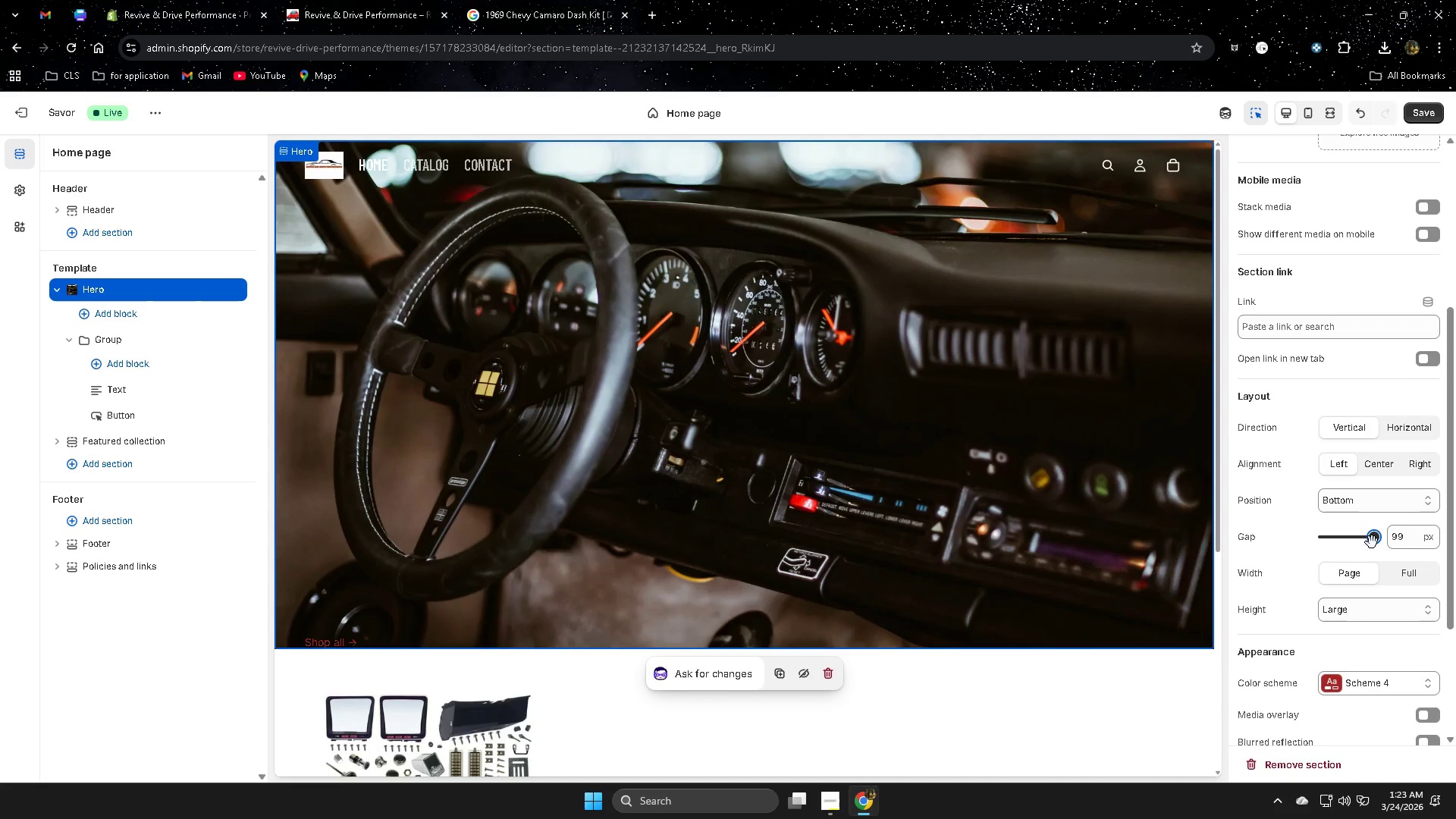 
left_click_drag(start_coordinate=[1372, 542], to_coordinate=[1318, 541])
 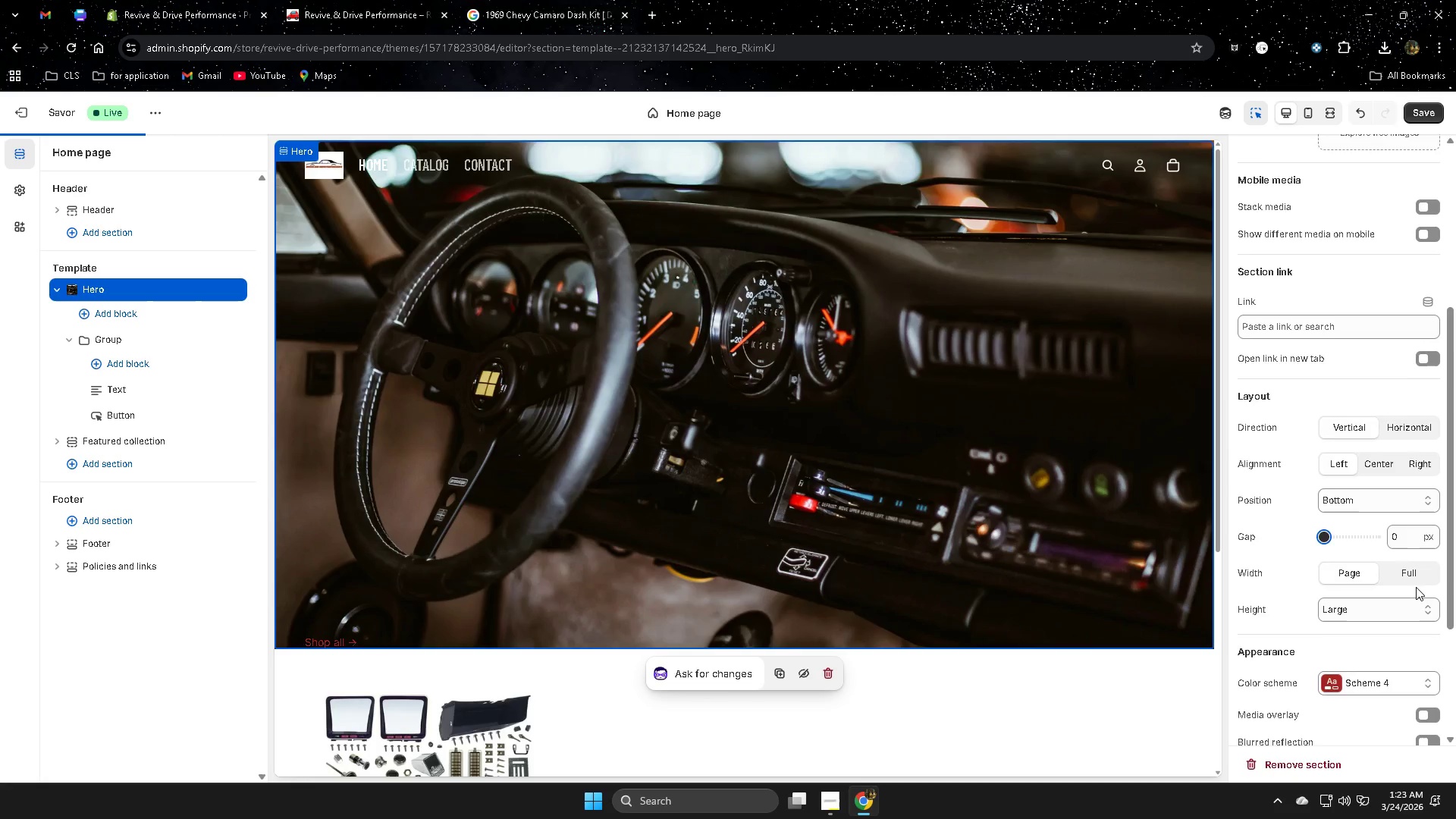 
scroll: coordinate [1416, 587], scroll_direction: down, amount: 1.0
 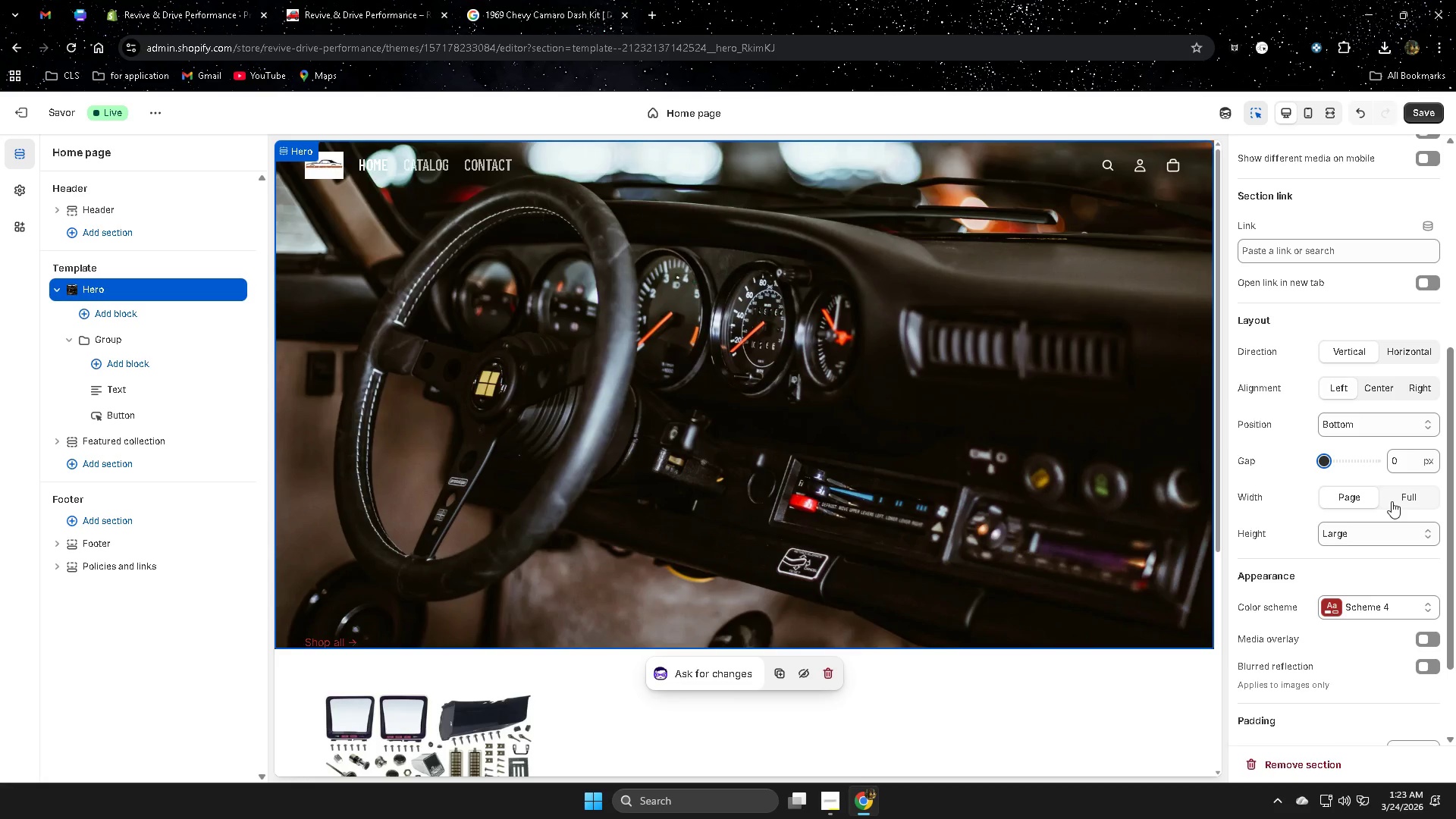 
left_click([1392, 500])
 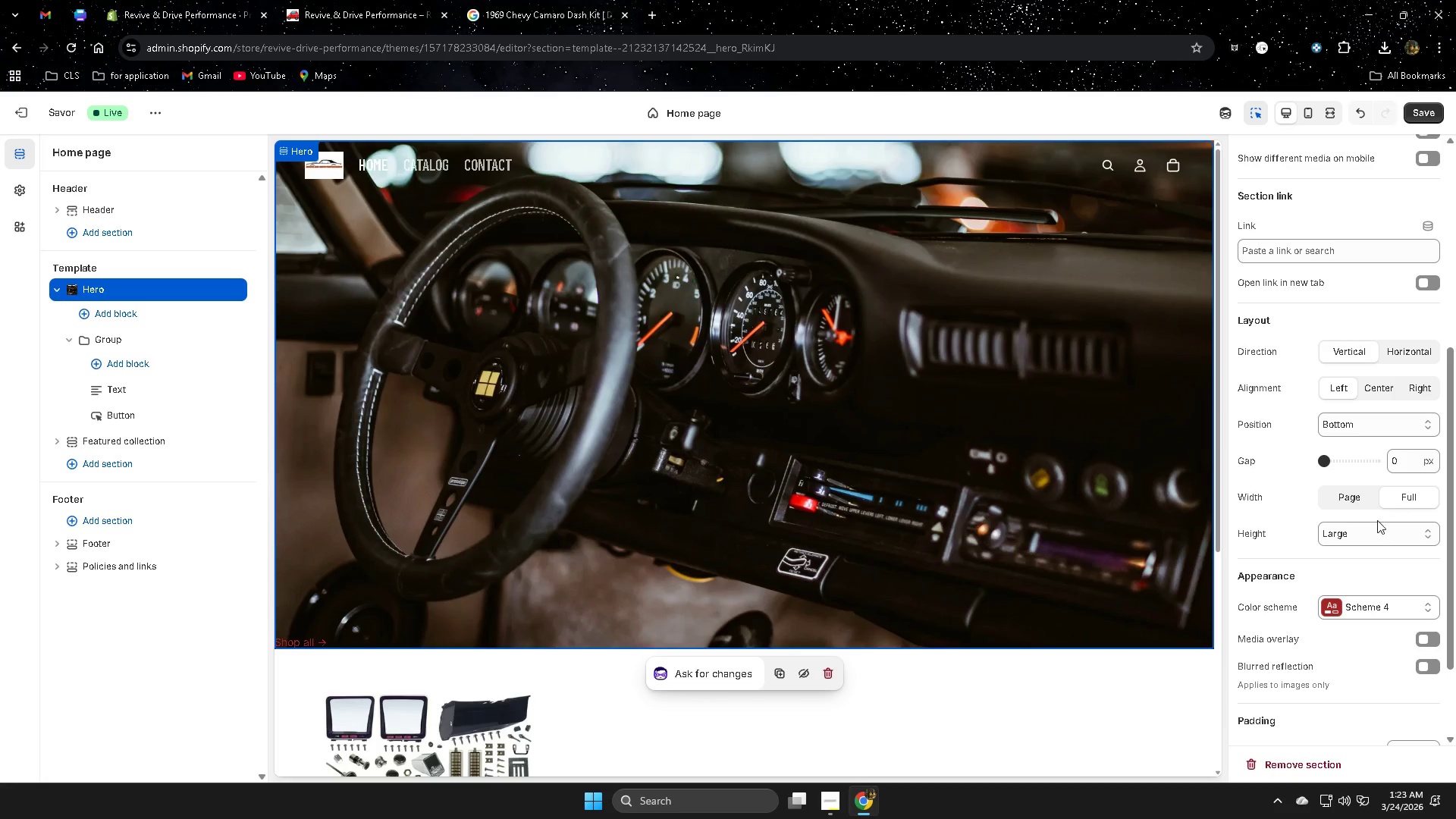 
left_click([1367, 536])
 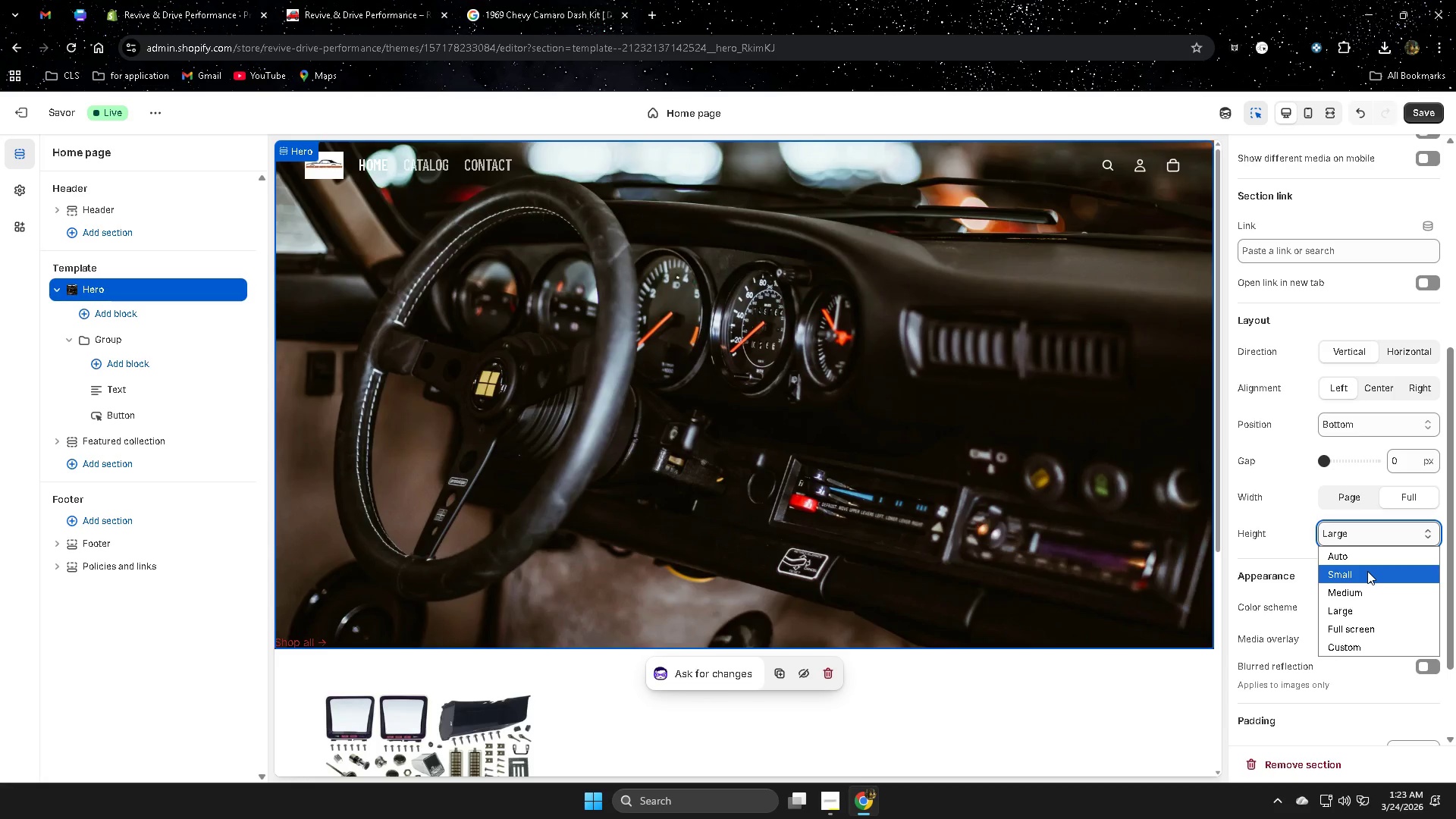 
left_click([1367, 571])
 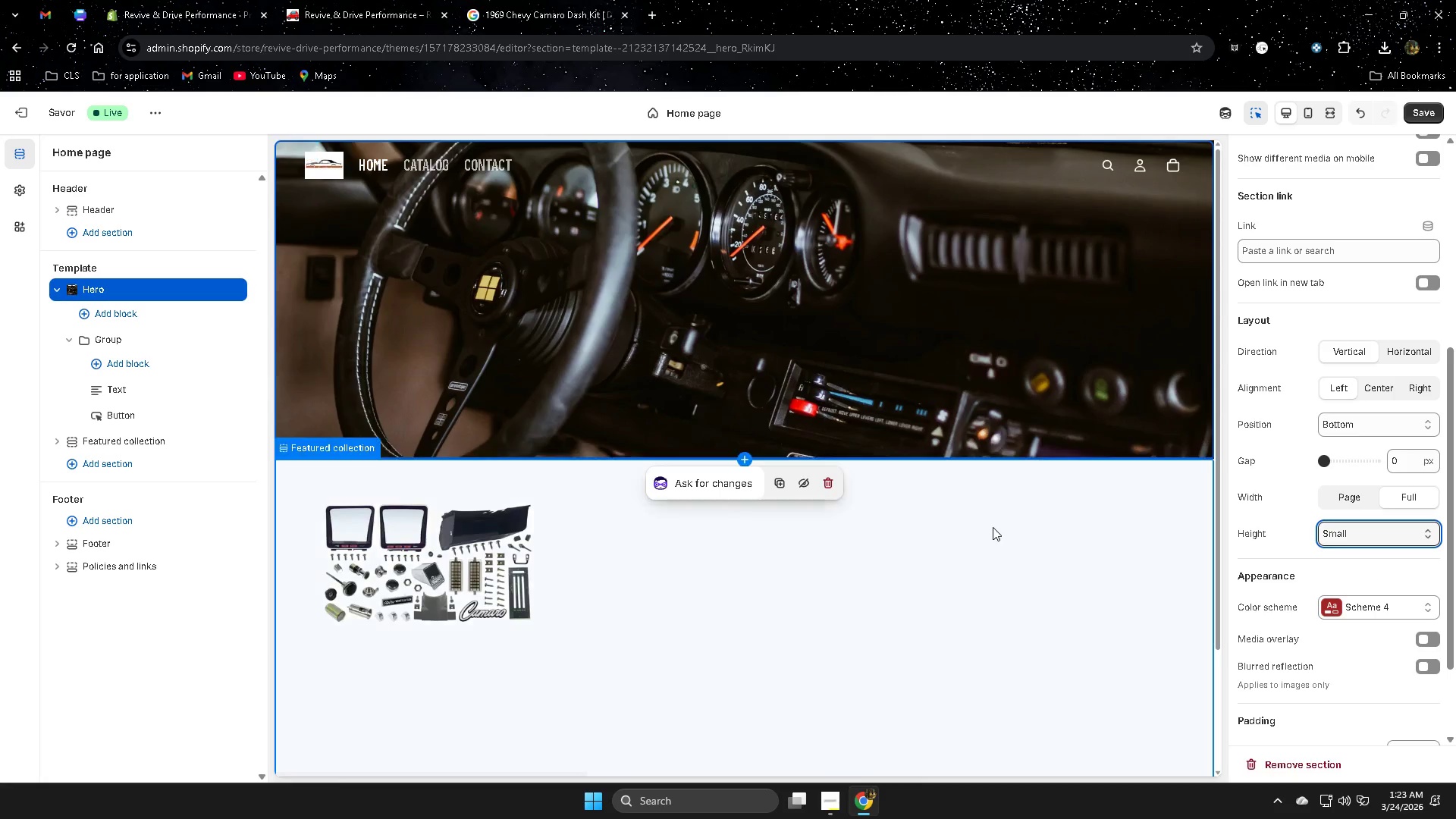 
scroll: coordinate [906, 450], scroll_direction: up, amount: 4.0
 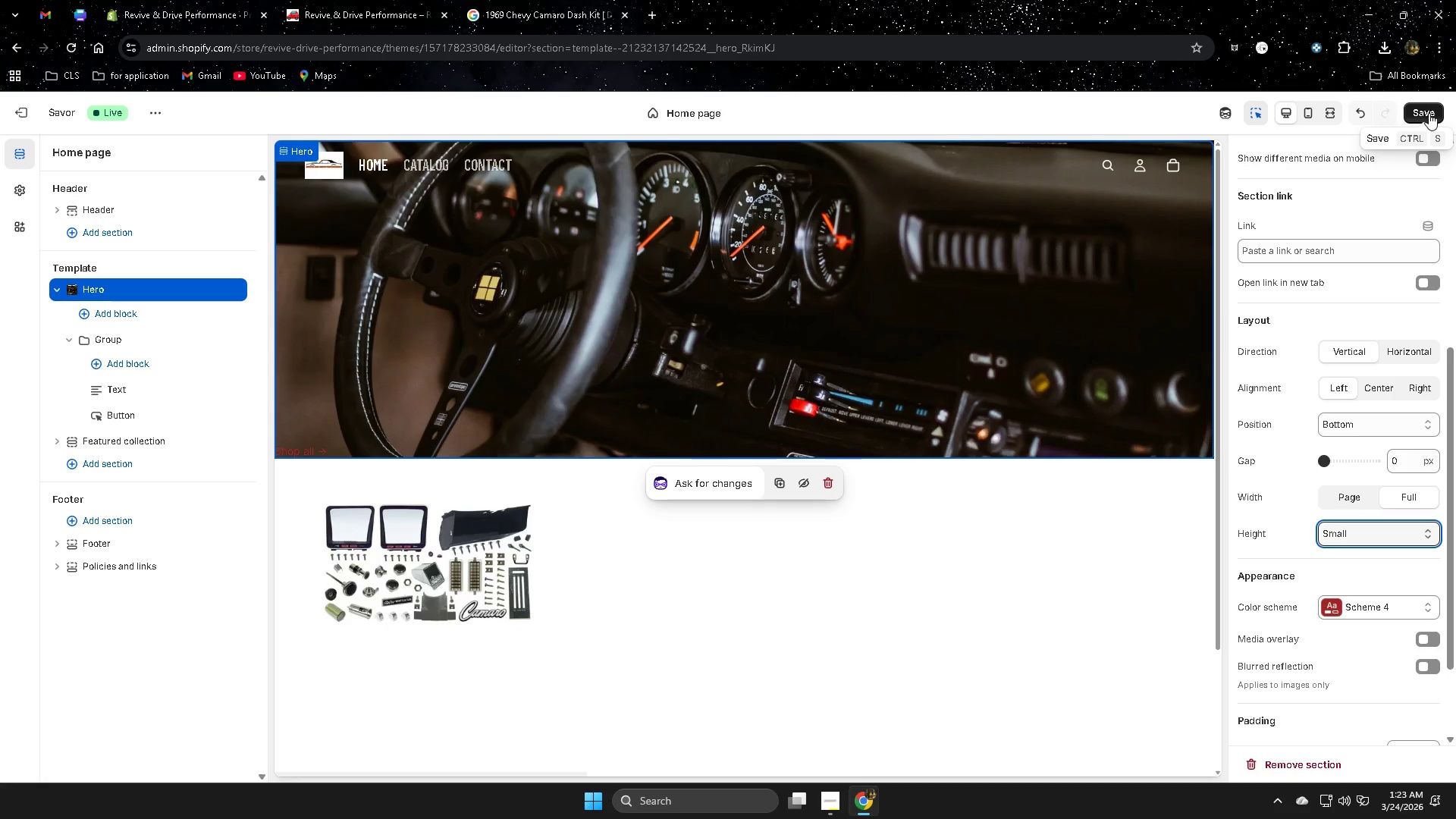 
left_click([1429, 113])
 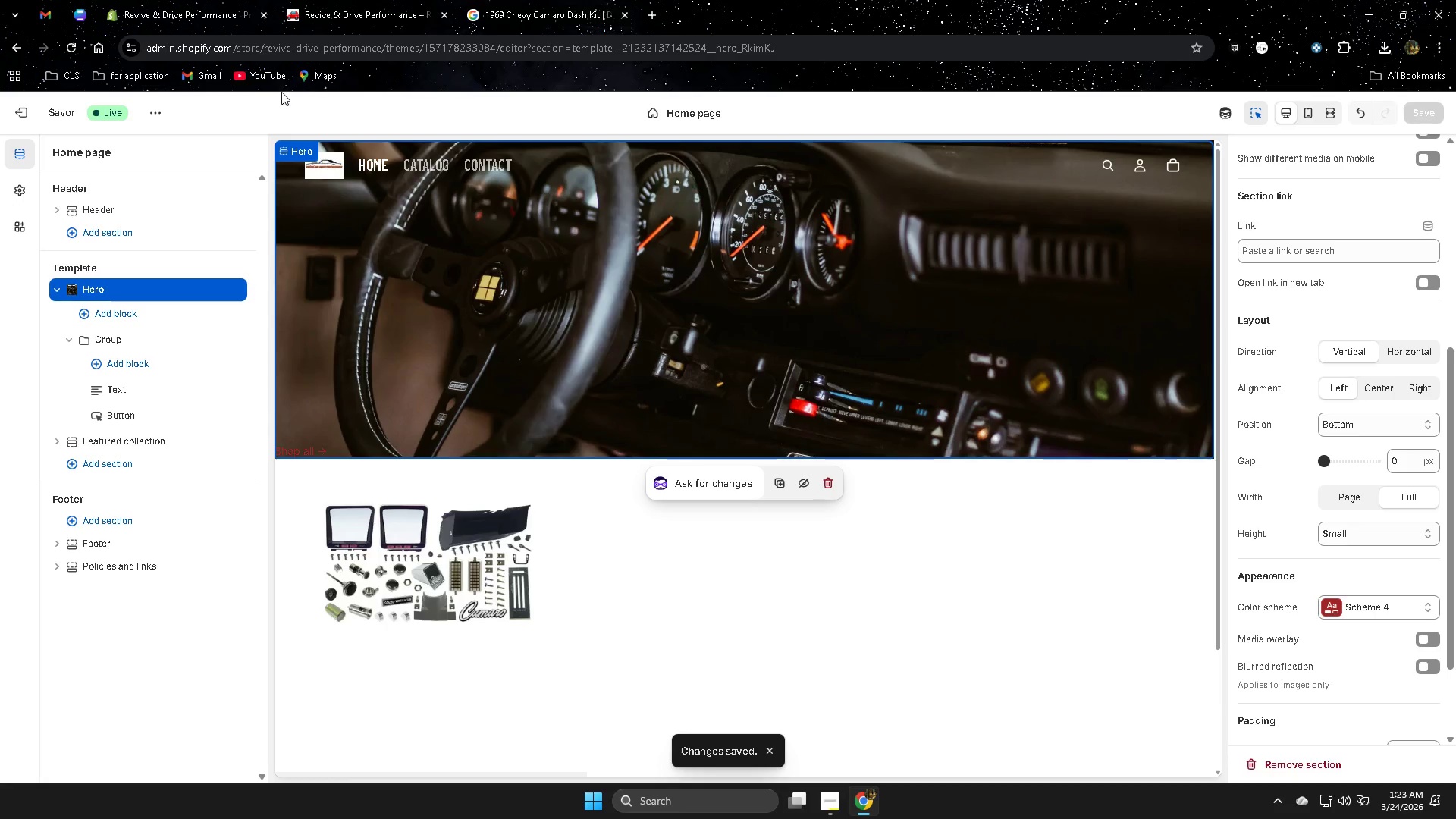 
left_click([339, 14])
 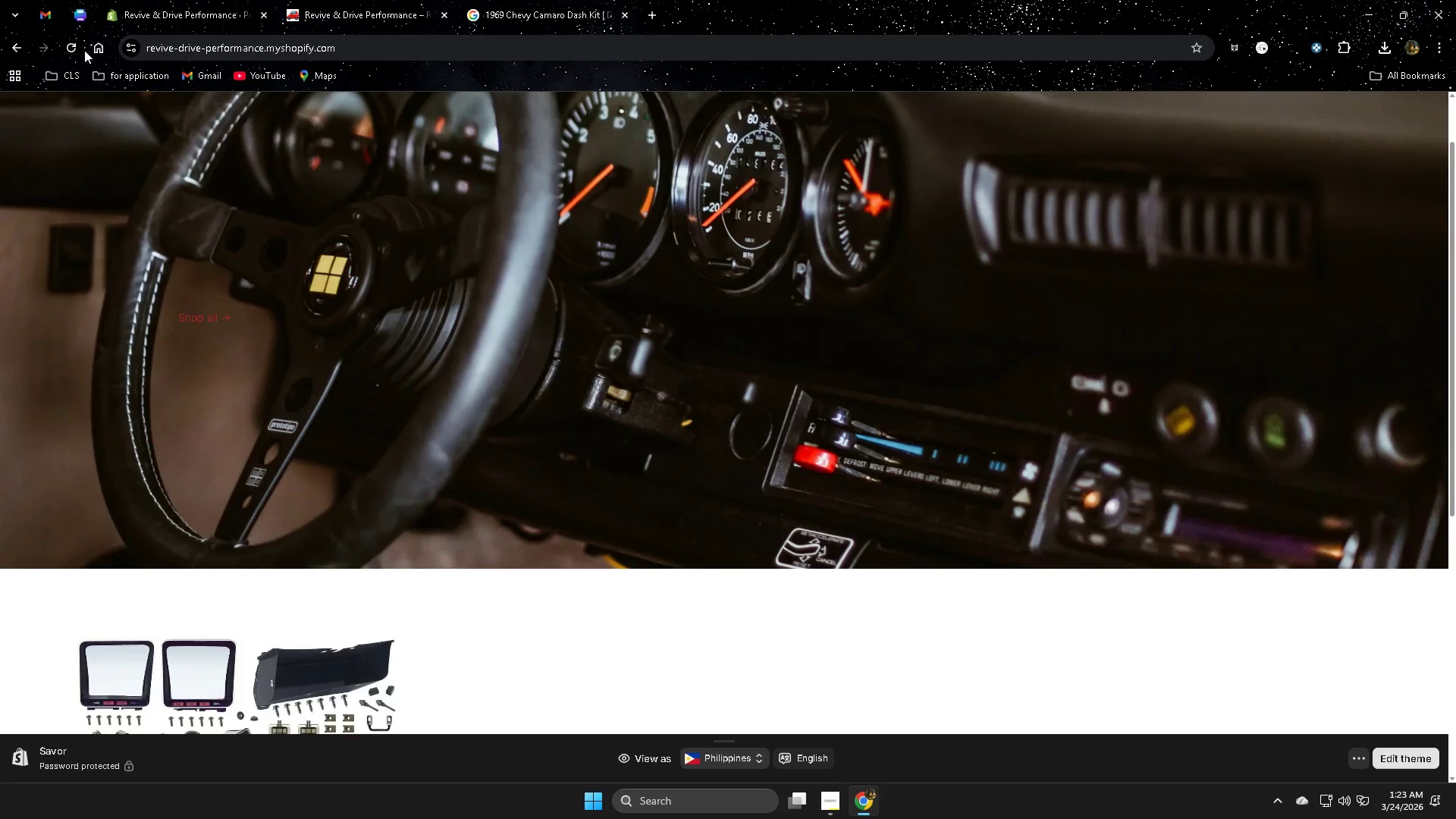 
left_click([72, 47])
 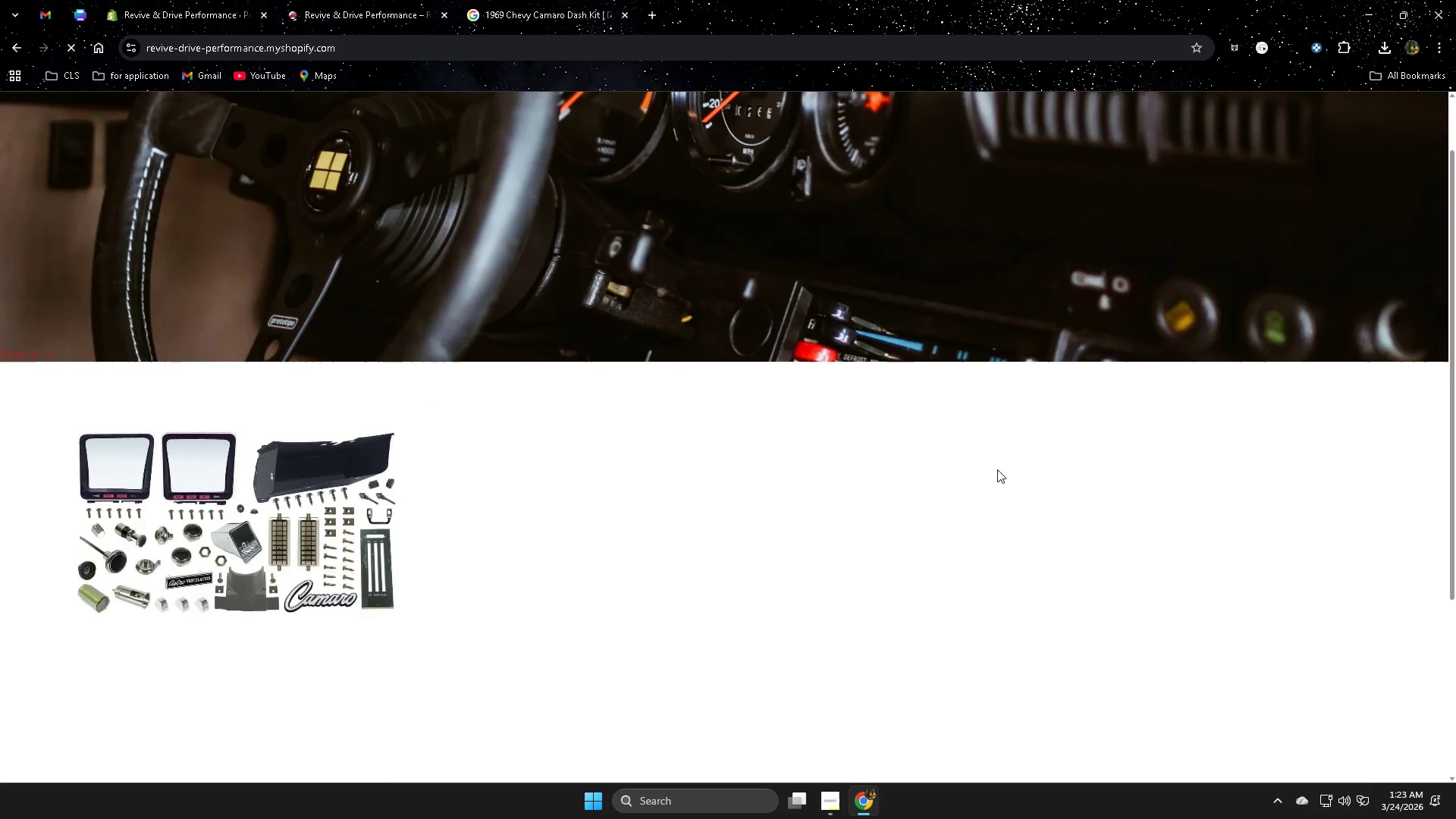 
scroll: coordinate [1039, 507], scroll_direction: up, amount: 4.0
 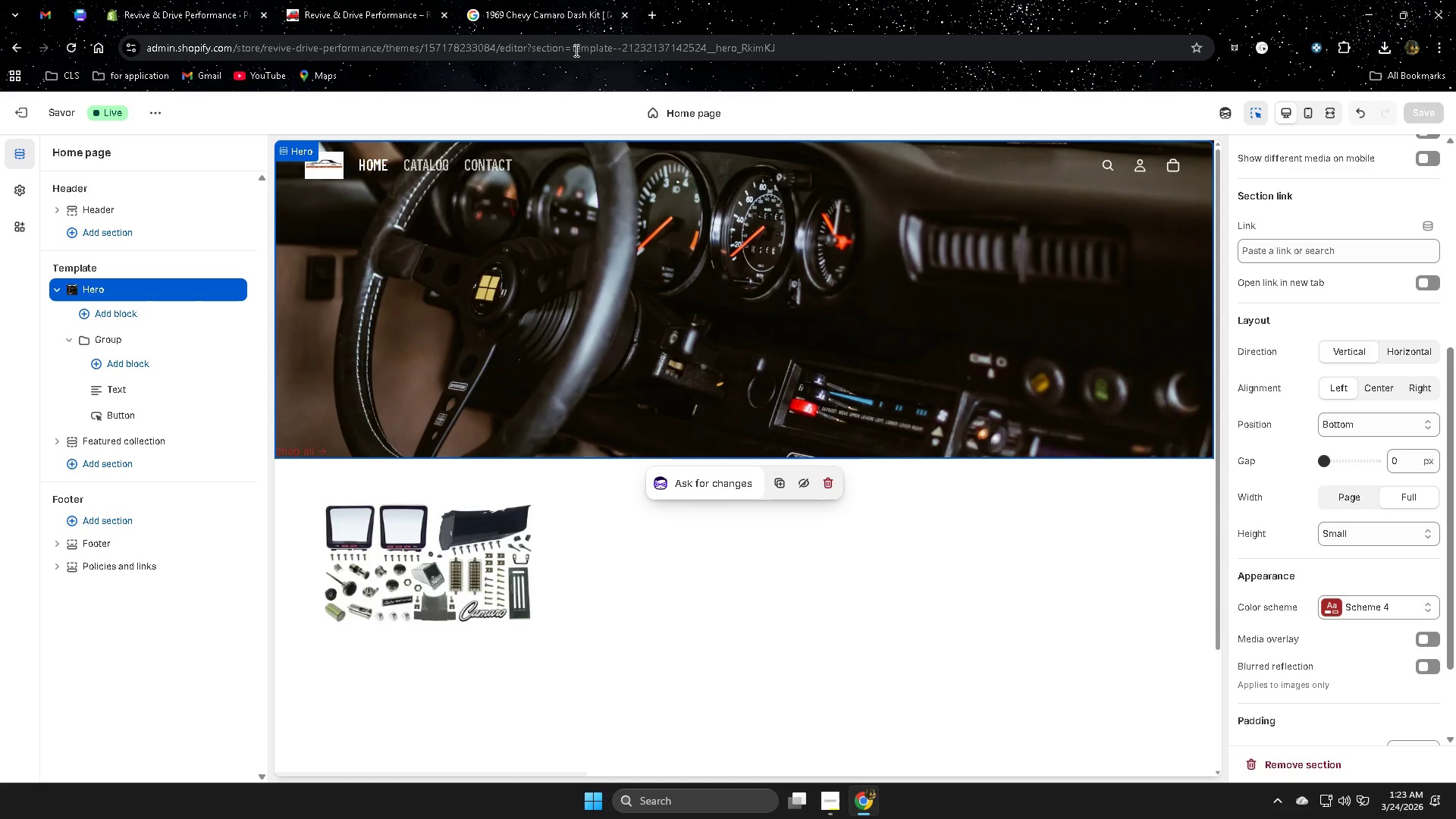 
left_click([1309, 112])
 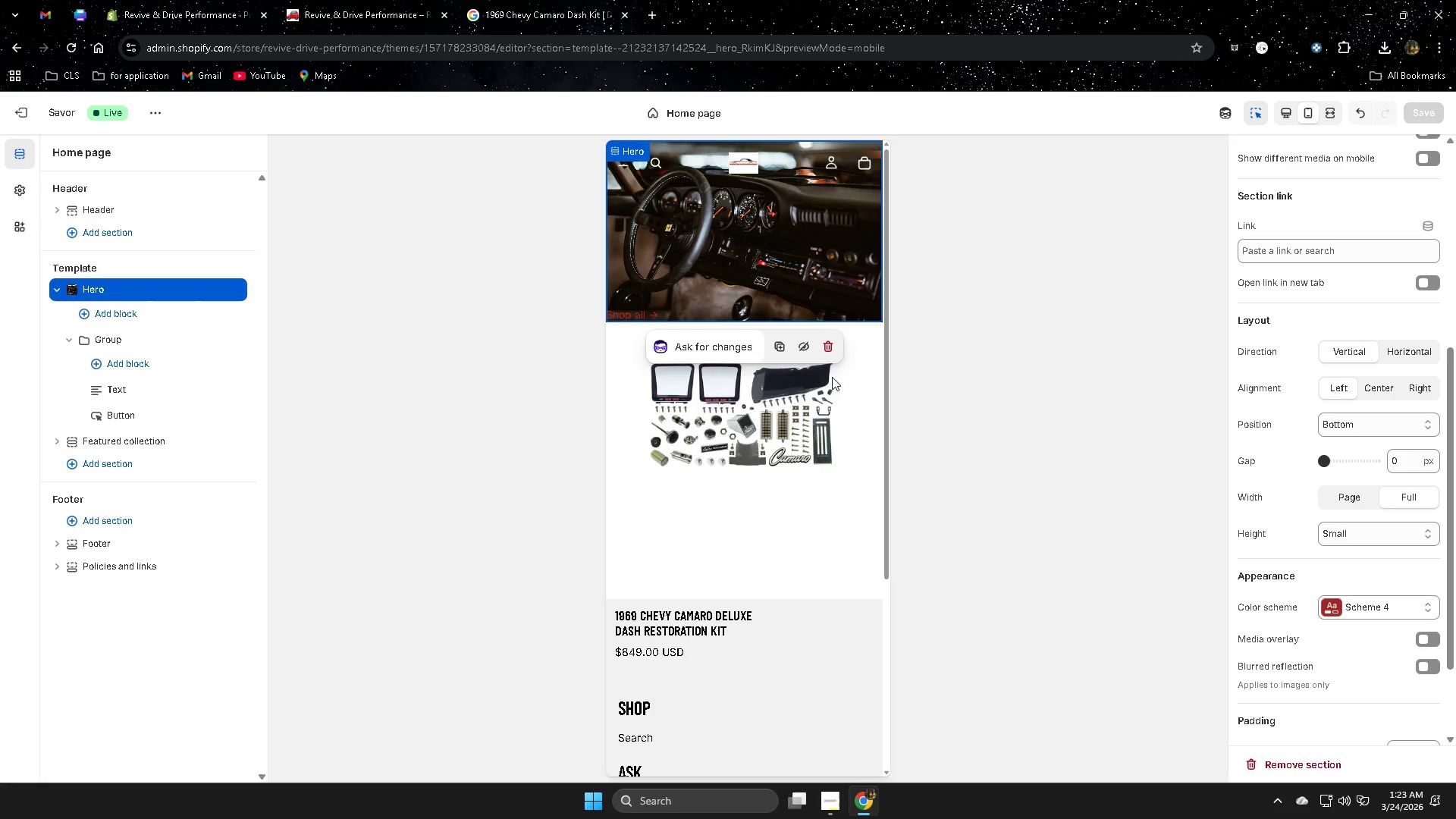 
scroll: coordinate [811, 386], scroll_direction: up, amount: 1.0
 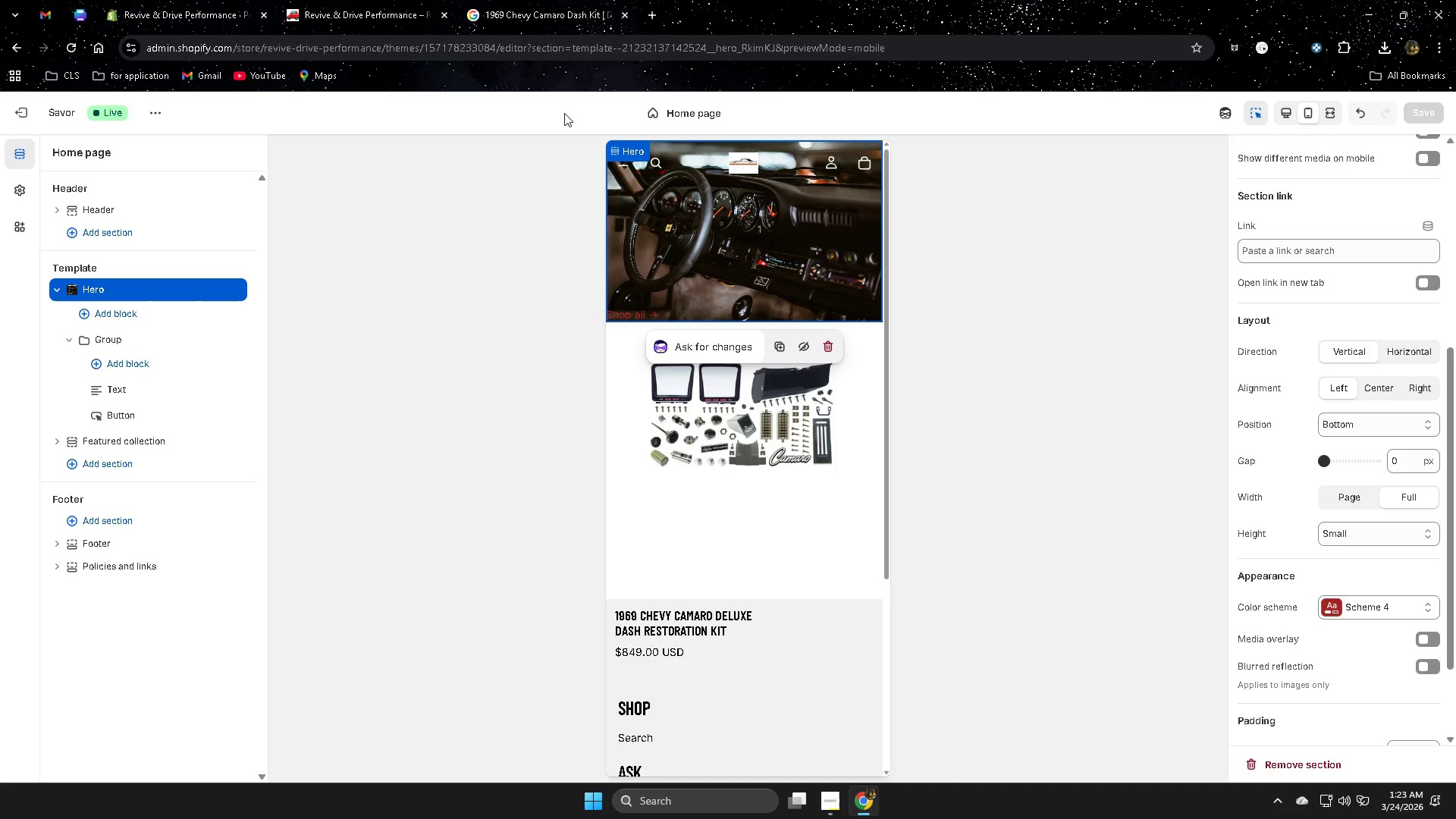 
left_click([357, 0])
 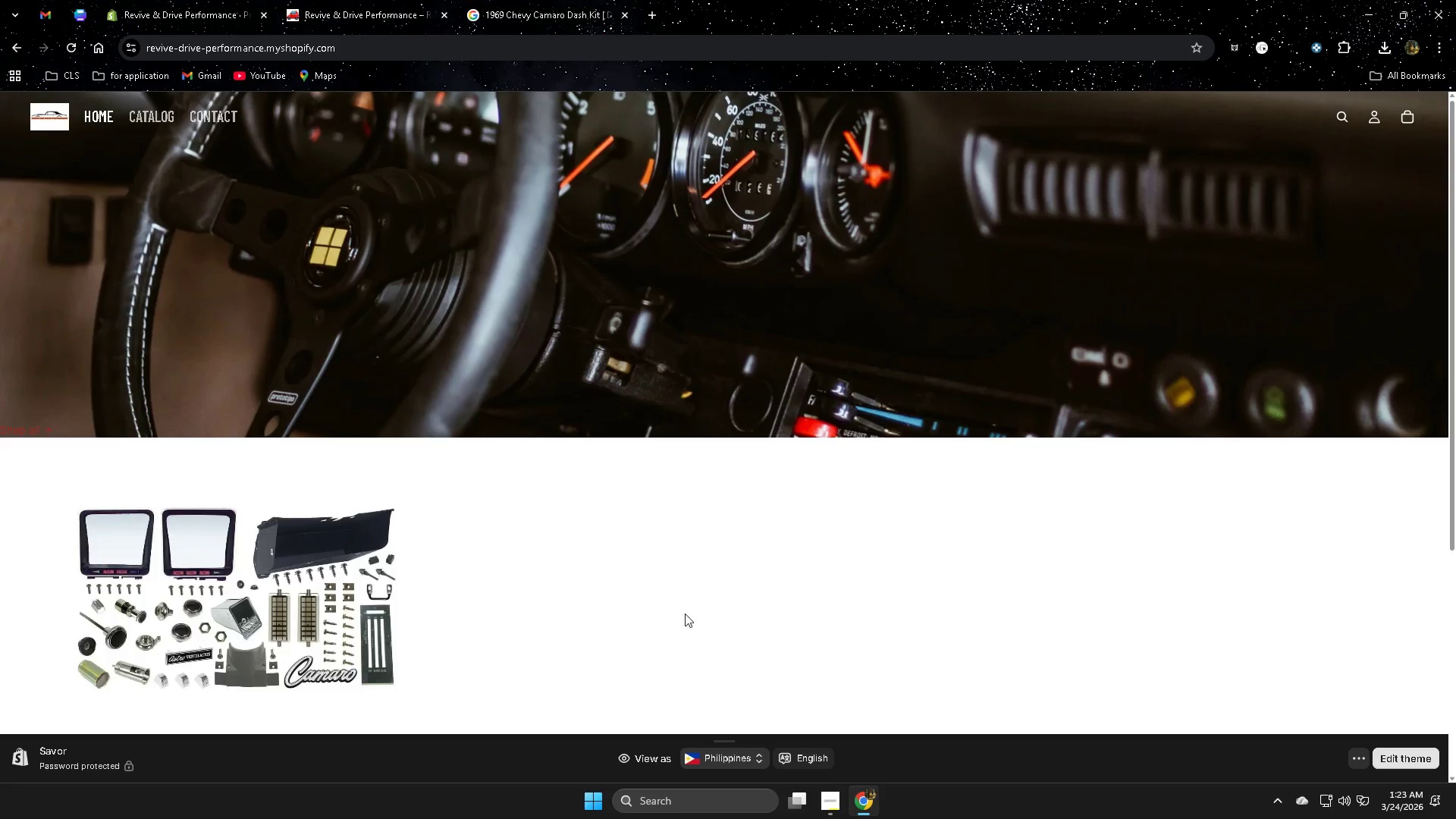 
scroll: coordinate [701, 486], scroll_direction: down, amount: 9.0
 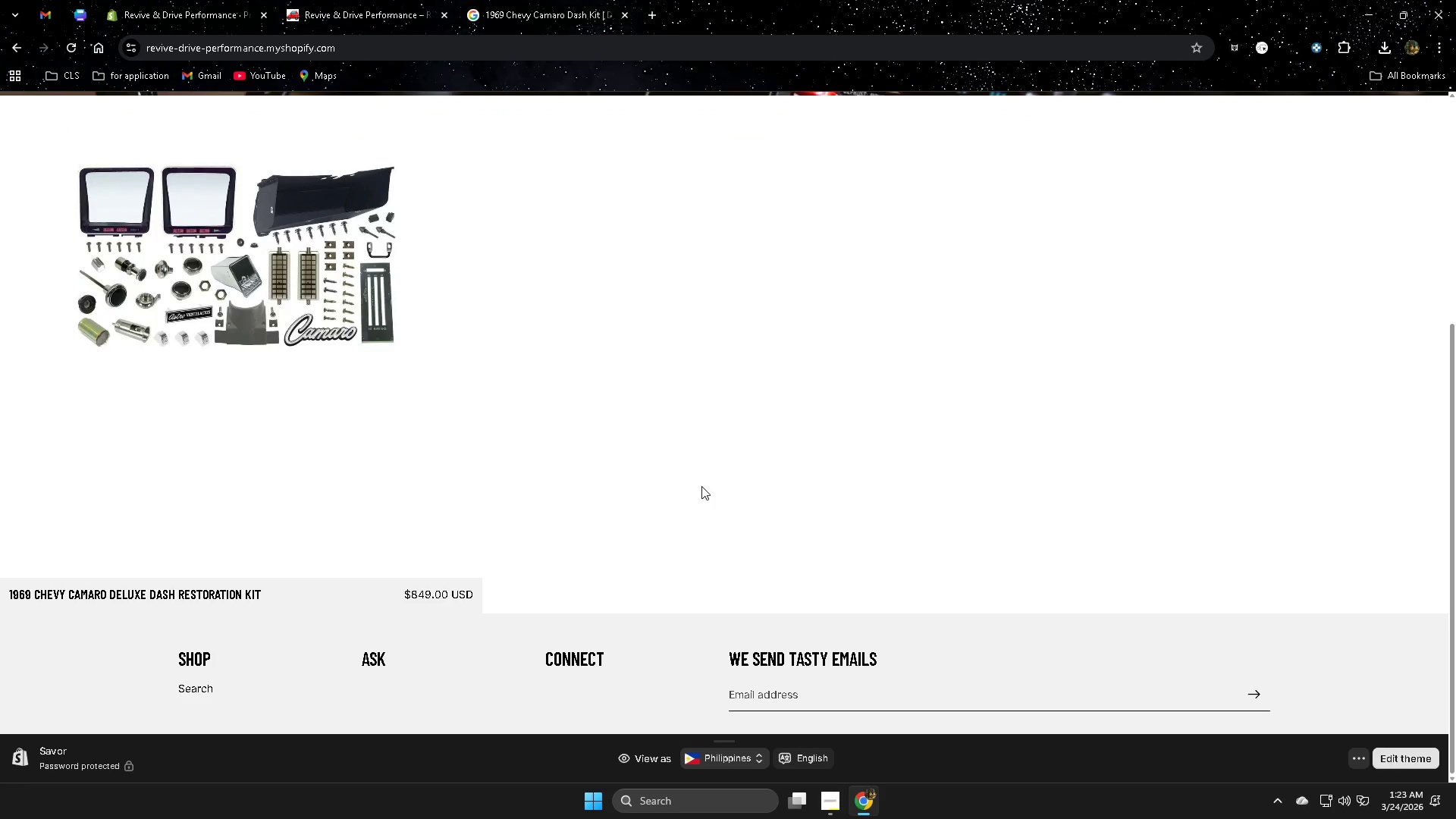 
scroll: coordinate [701, 486], scroll_direction: up, amount: 3.0
 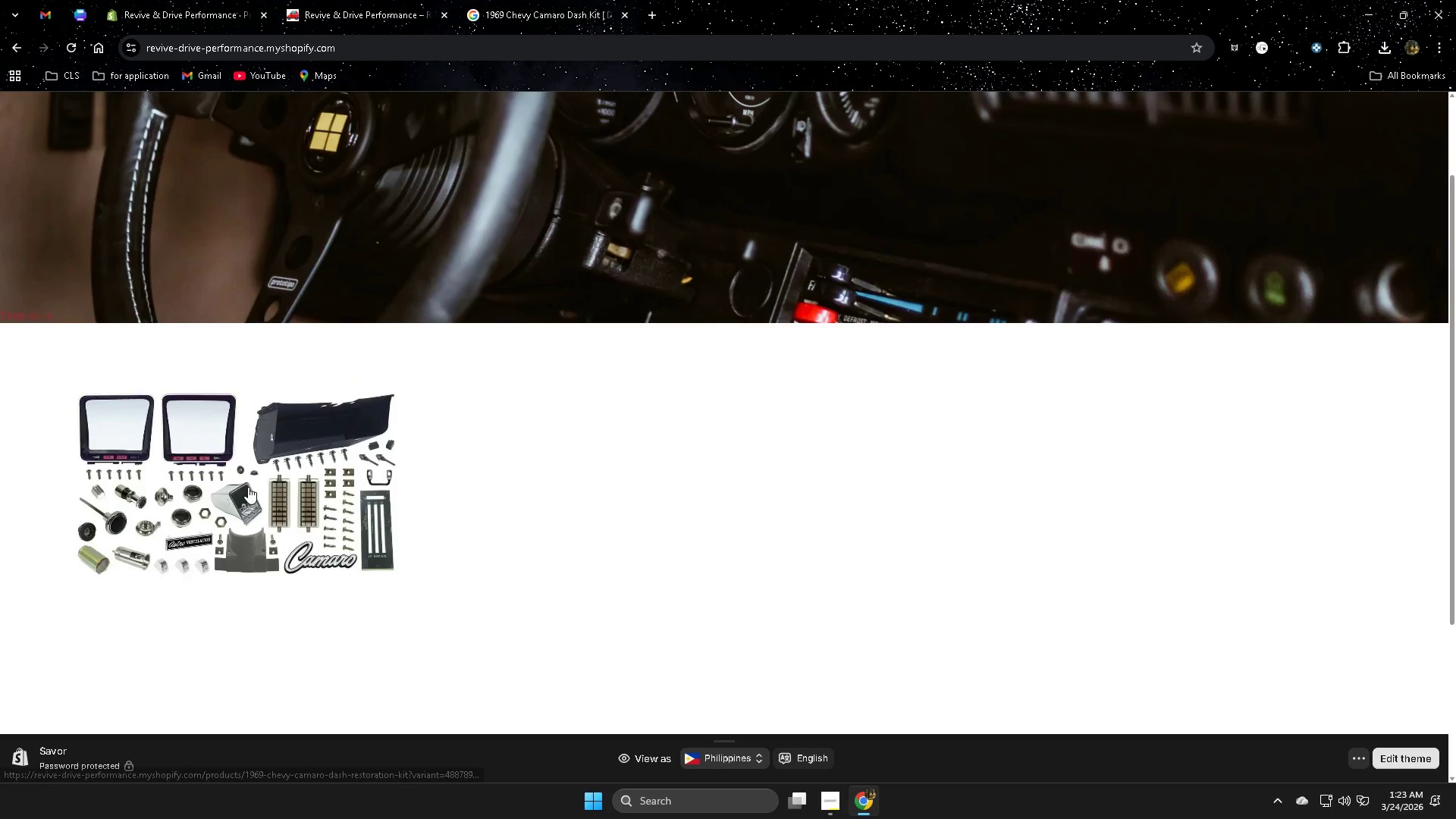 
left_click([248, 488])
 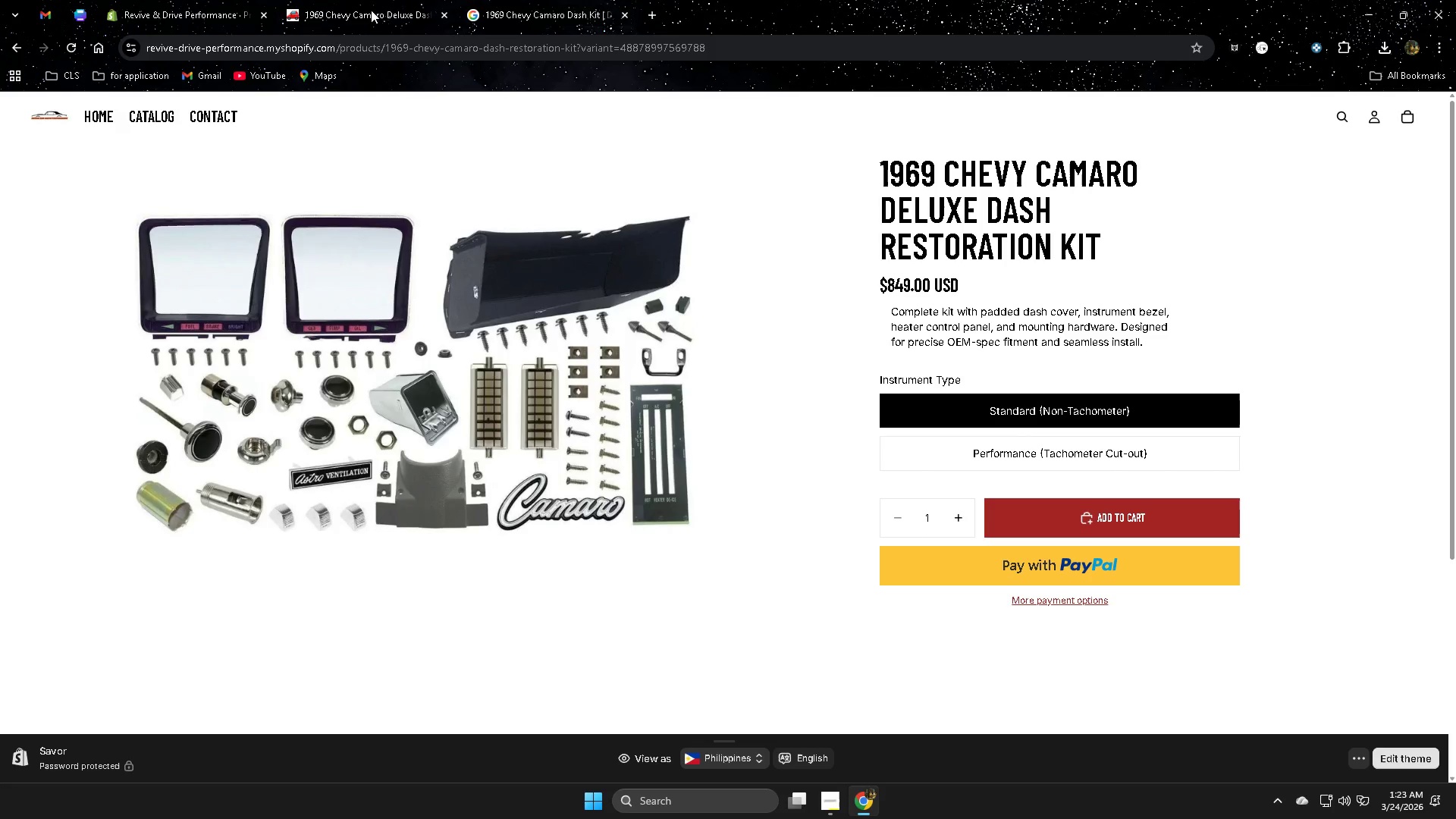 
scroll: coordinate [741, 405], scroll_direction: up, amount: 4.0
 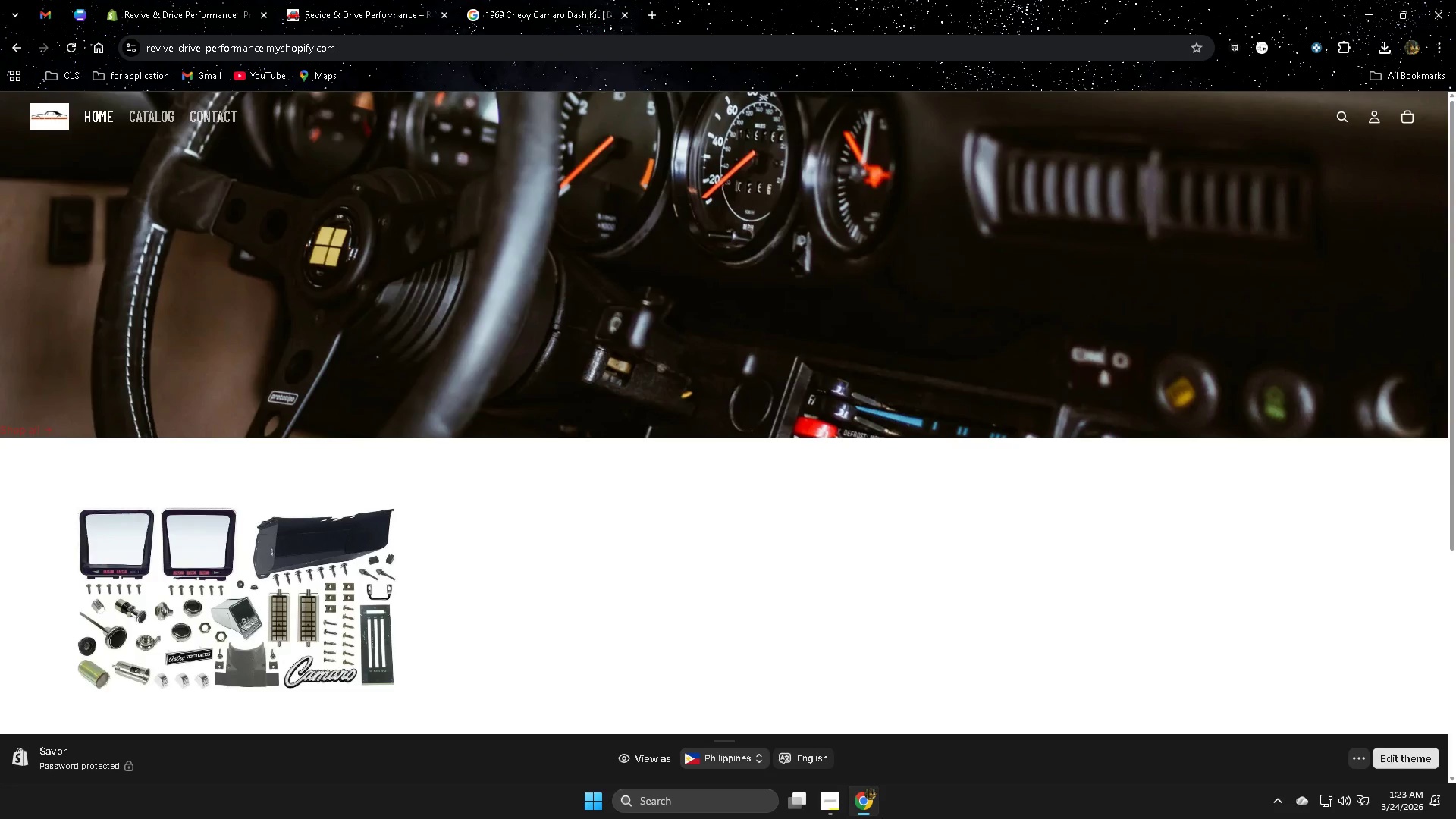 
left_click([832, 805])